 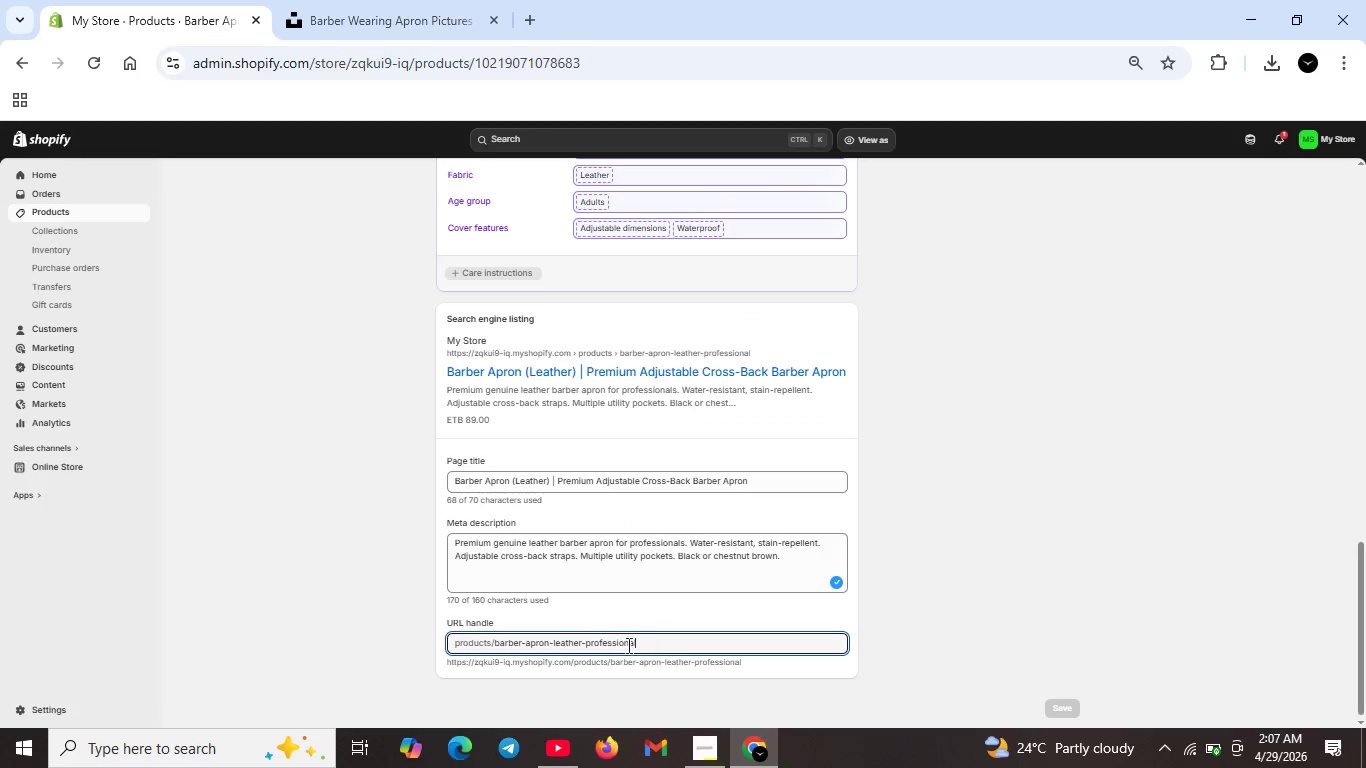 
scroll: coordinate [567, 399], scroll_direction: up, amount: 11.0
 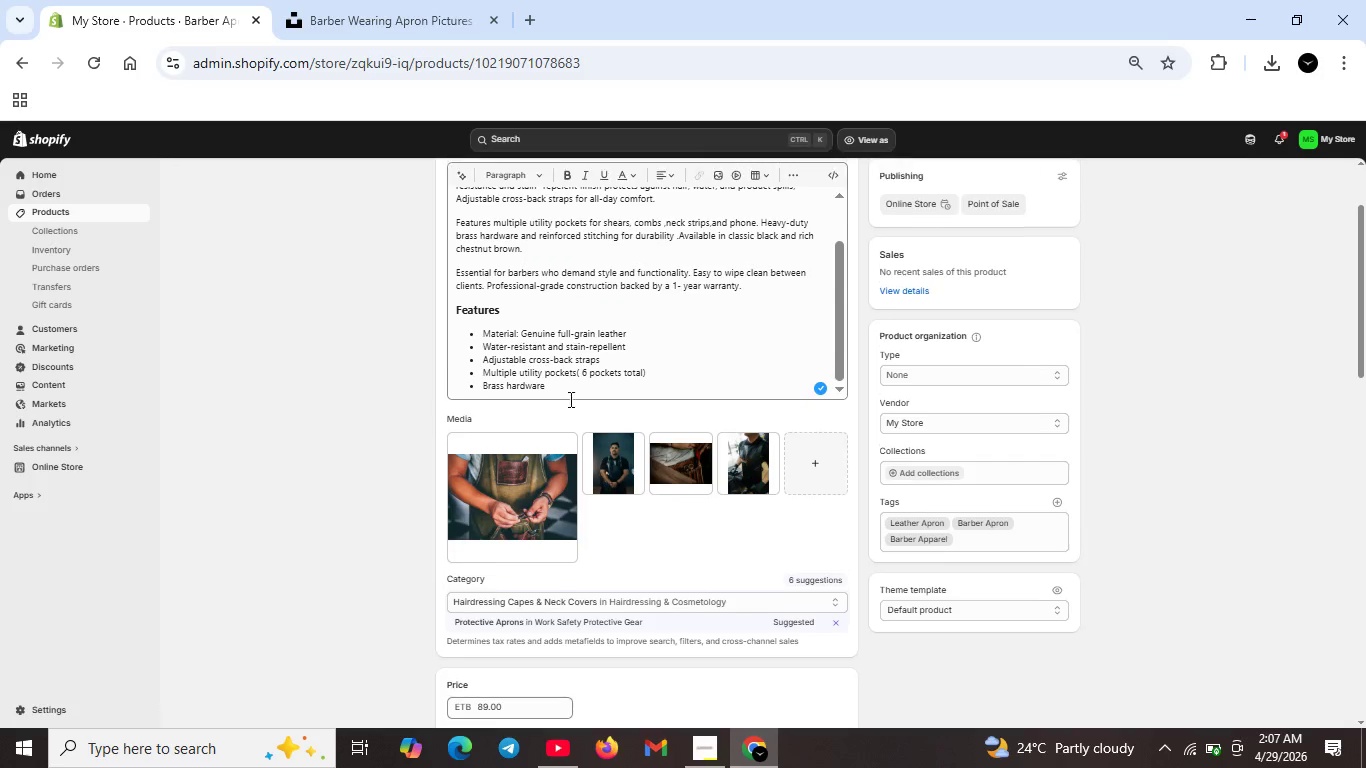 
scroll: coordinate [581, 399], scroll_direction: up, amount: 5.0
 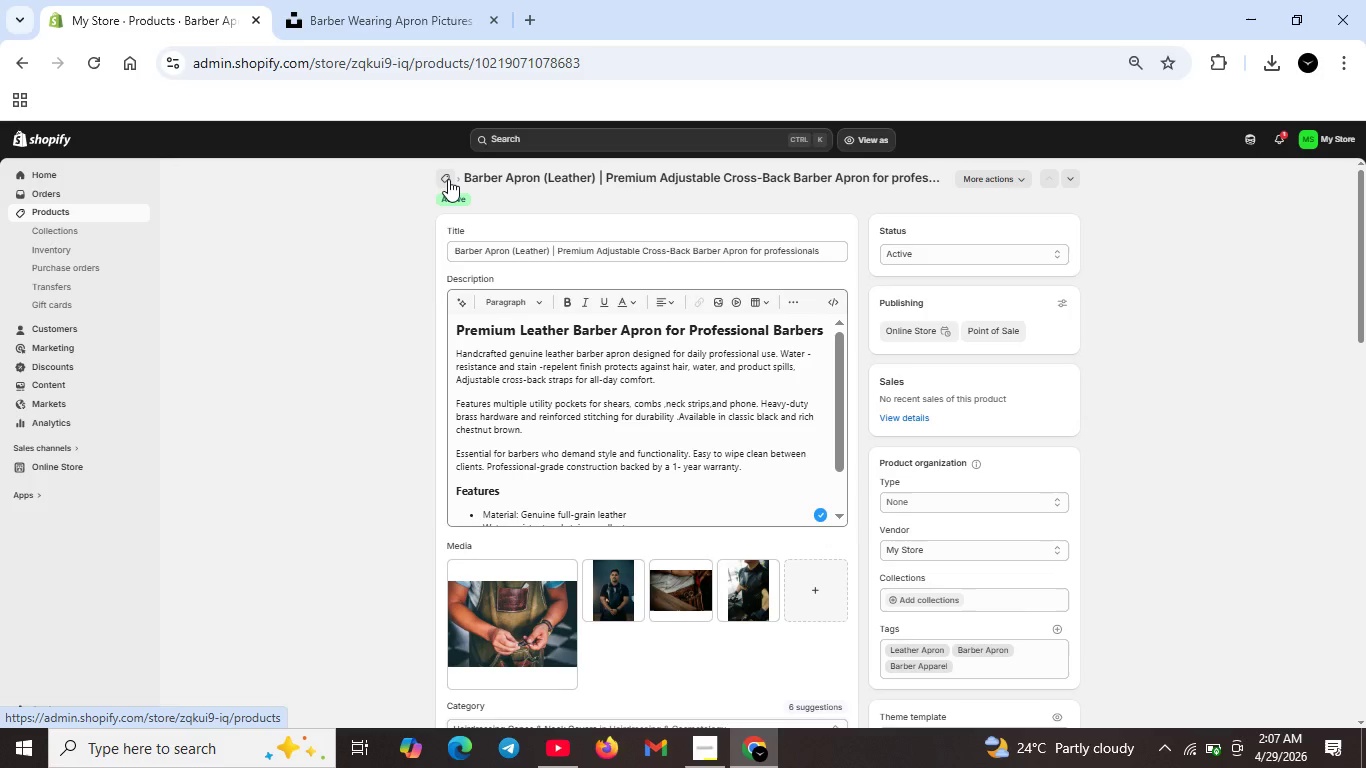 
wait(6.69)
 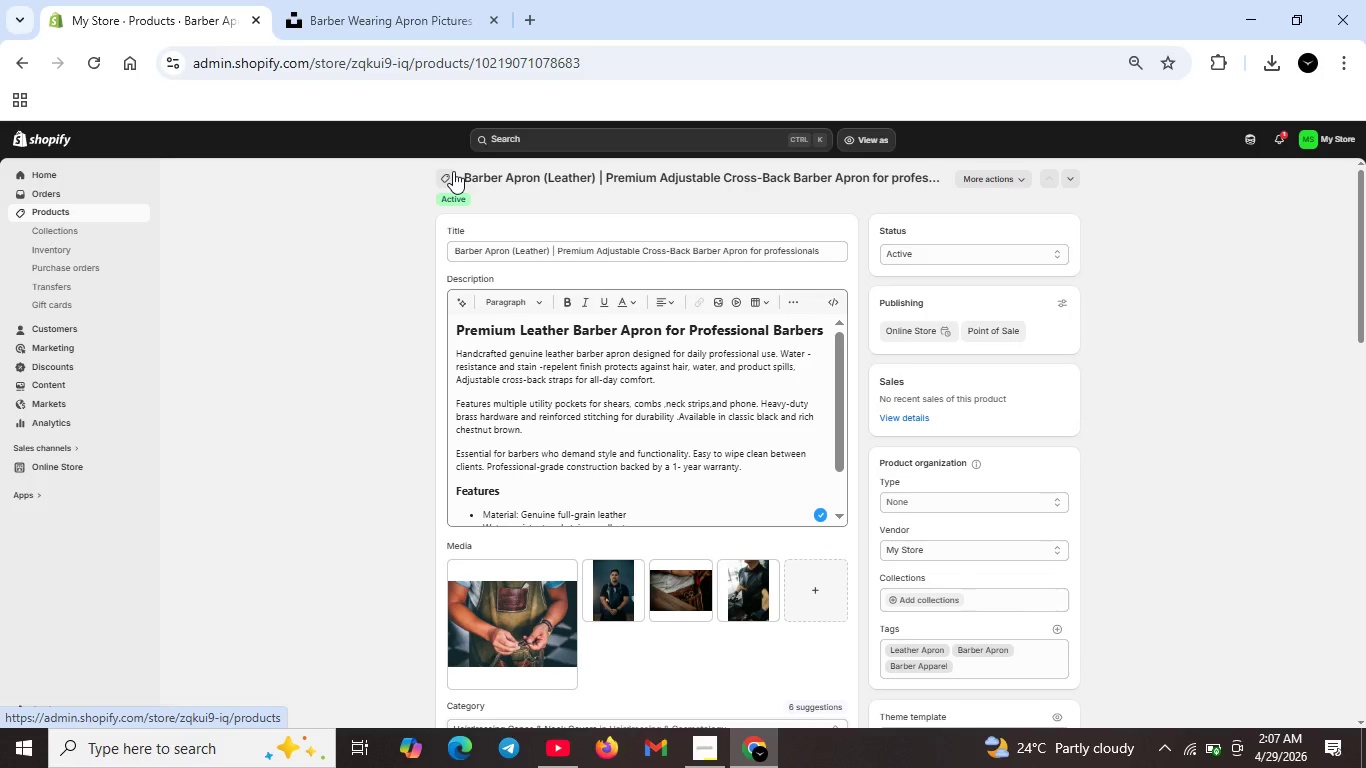 
left_click([448, 179])
 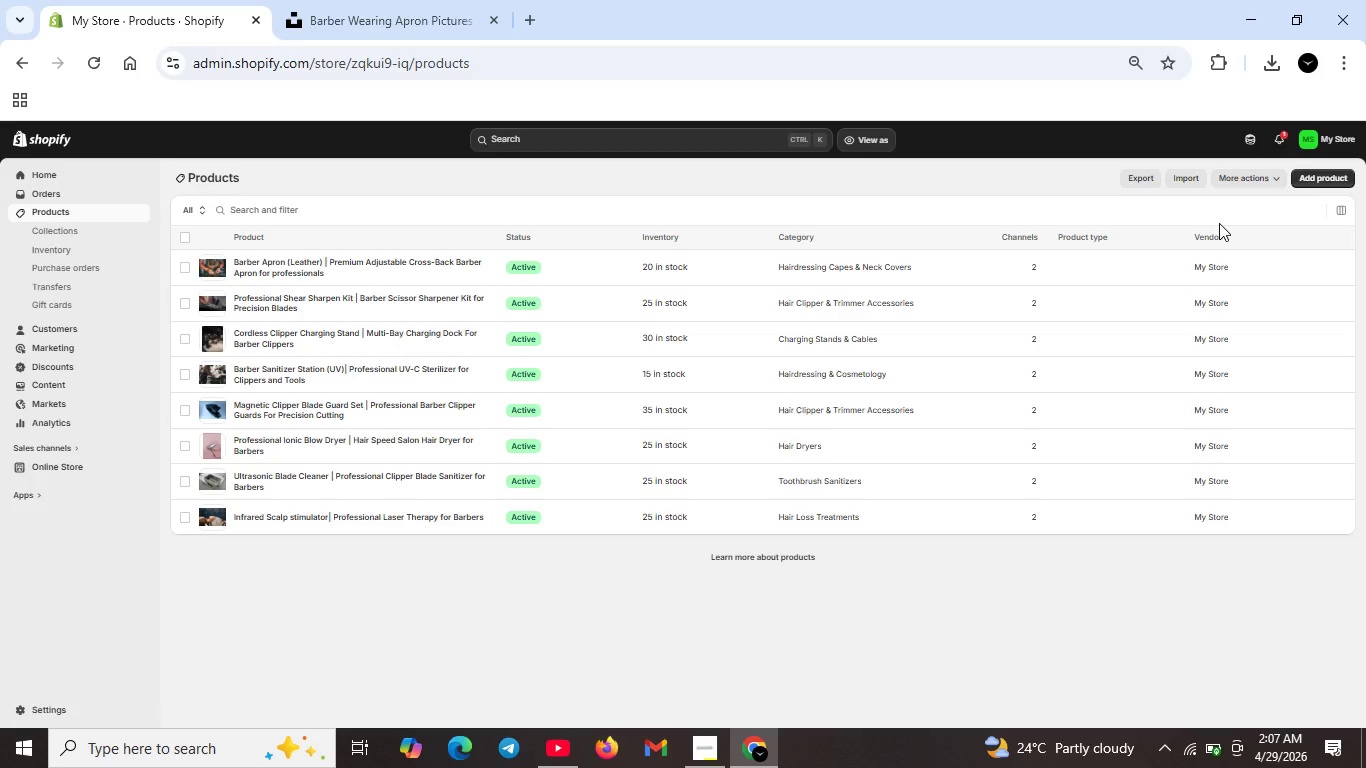 
wait(30.55)
 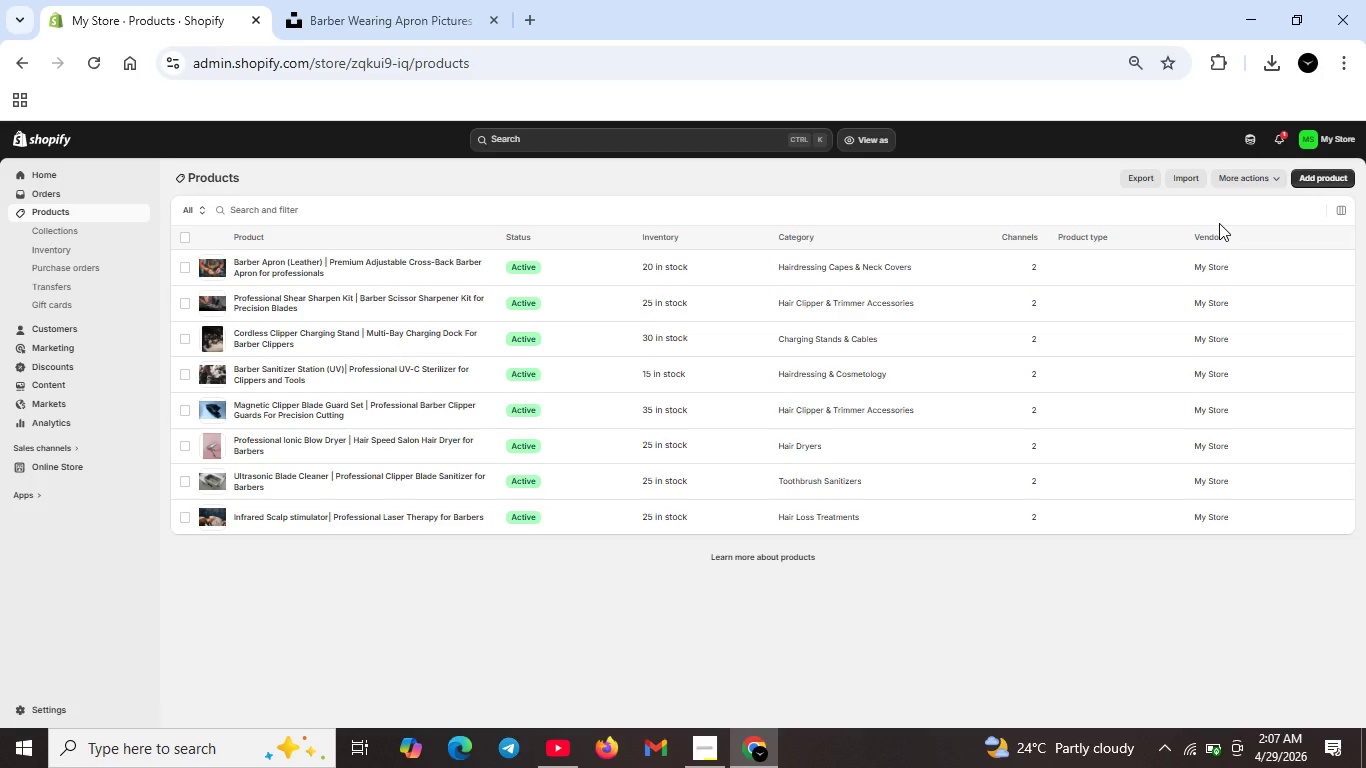 
left_click([1319, 178])
 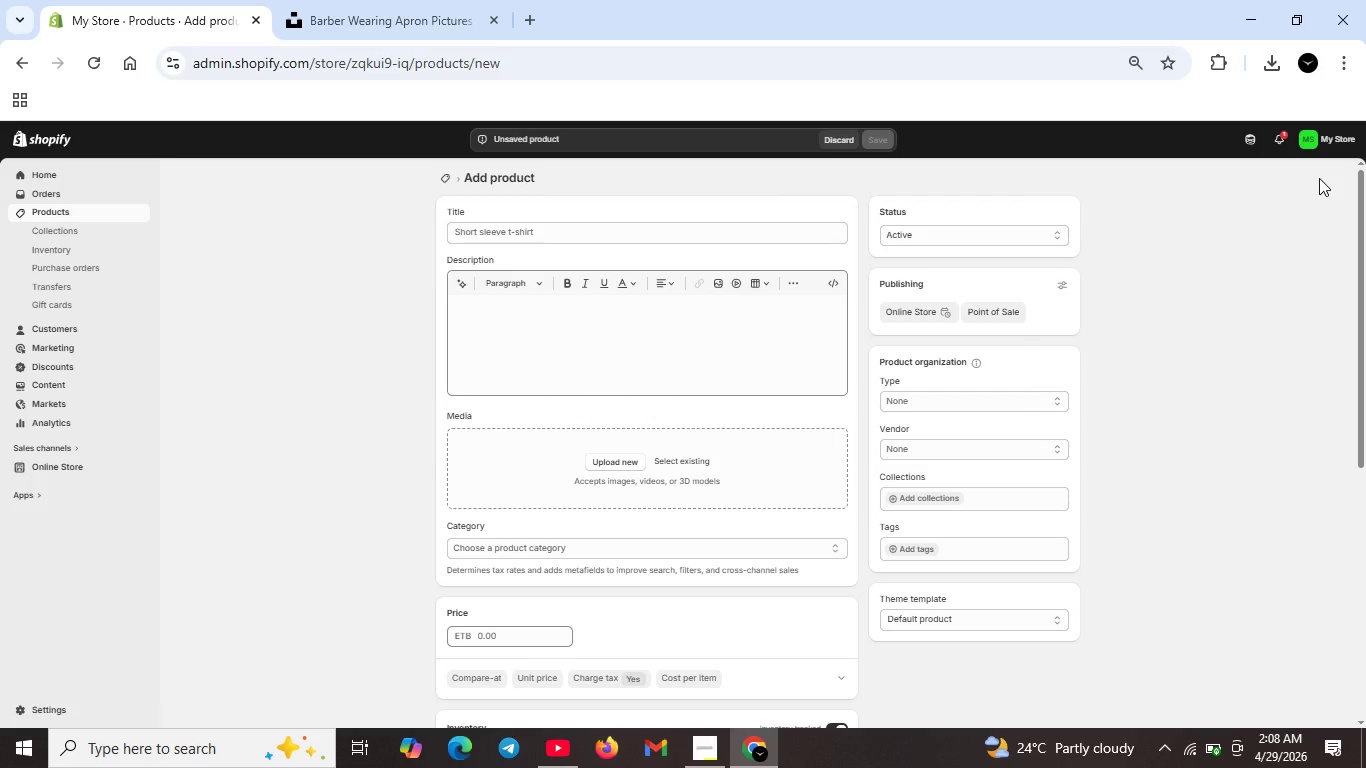 
wait(42.69)
 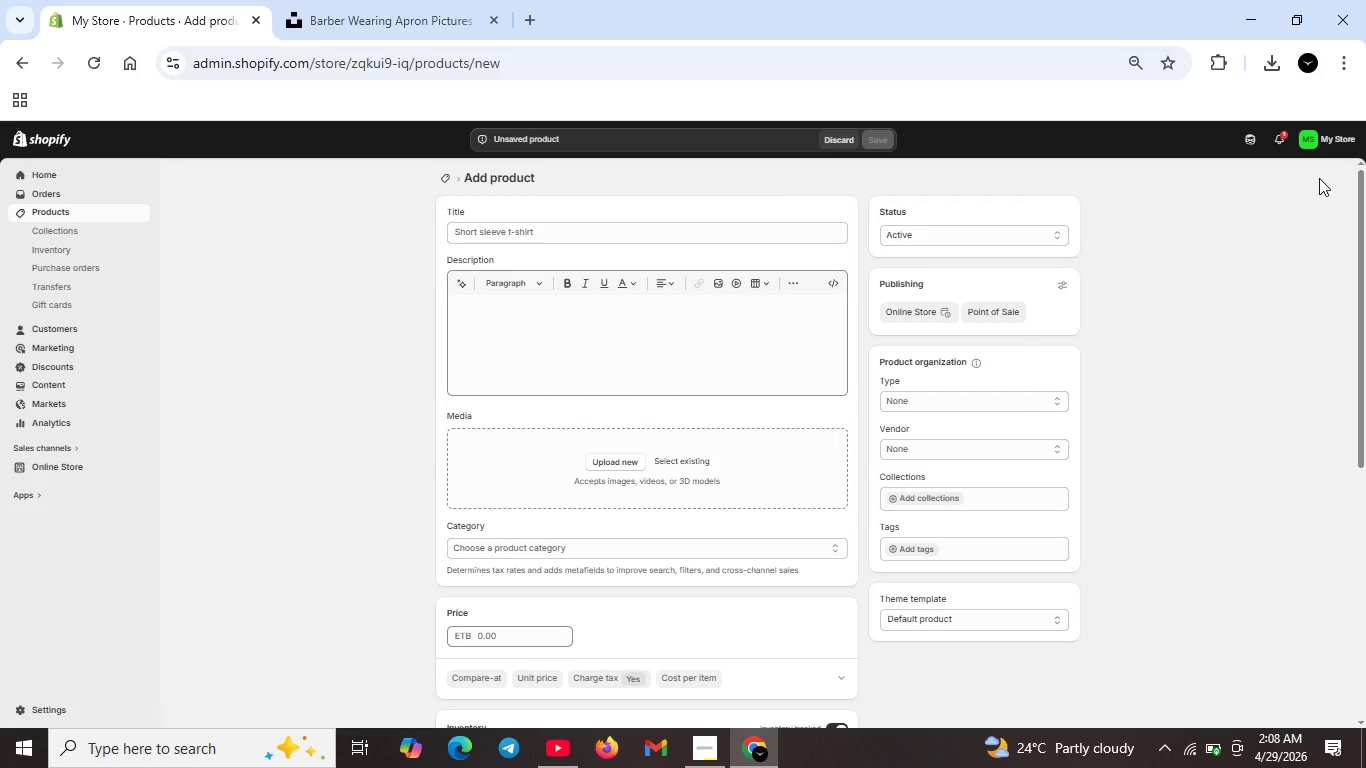 
left_click([697, 231])
 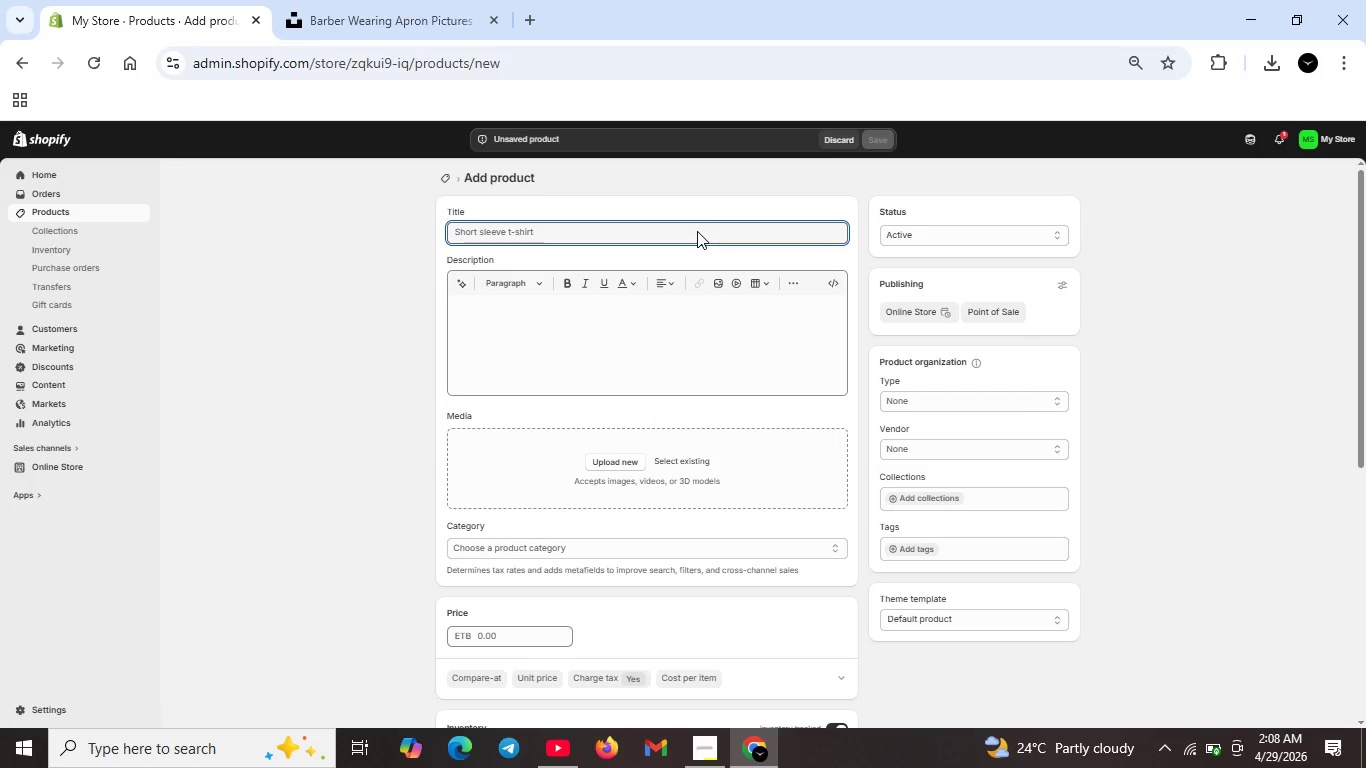 
type(Neck Duster(Boar Bristle)| Professin)
key(Backspace)
type(onak)
key(Backspace)
type(l Barber Neck N)
key(Backspace)
type(Brush for Hair Removal)
 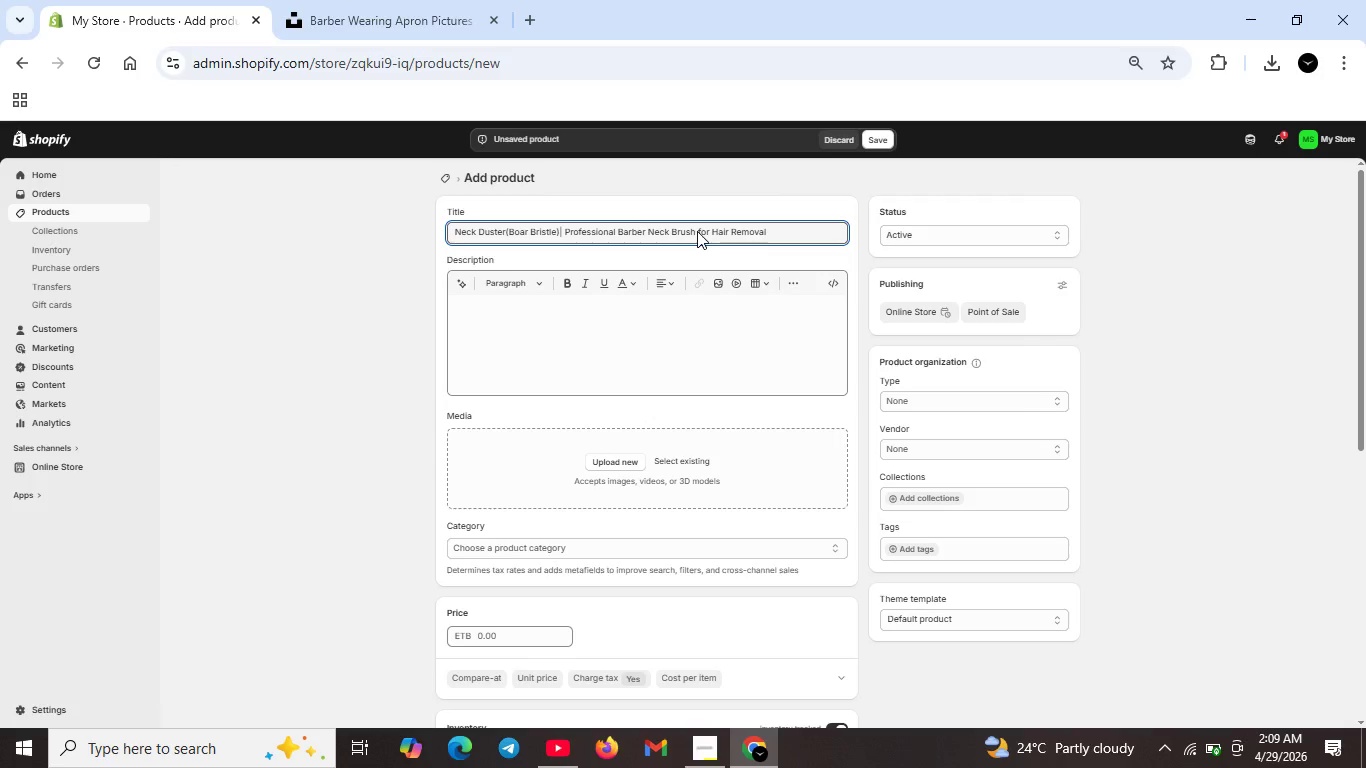 
wait(63.86)
 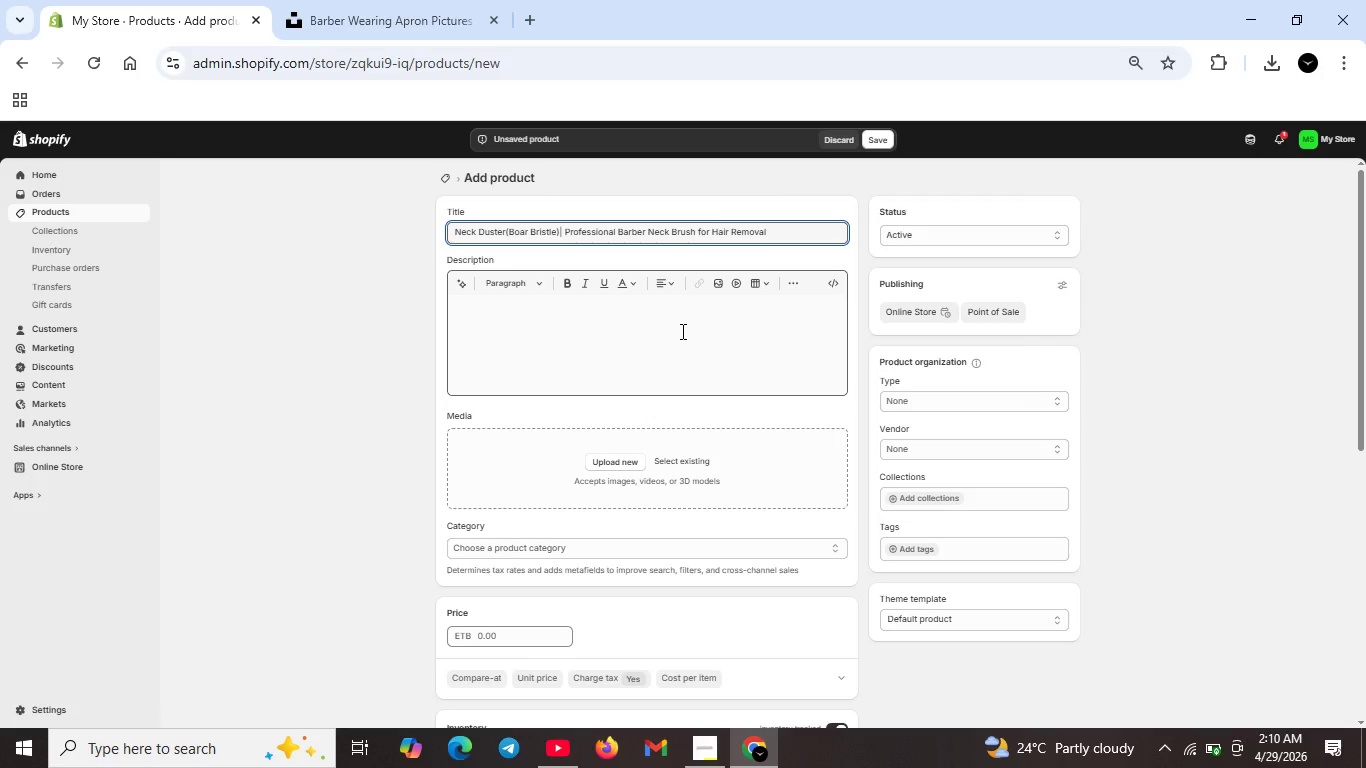 
left_click([637, 325])
 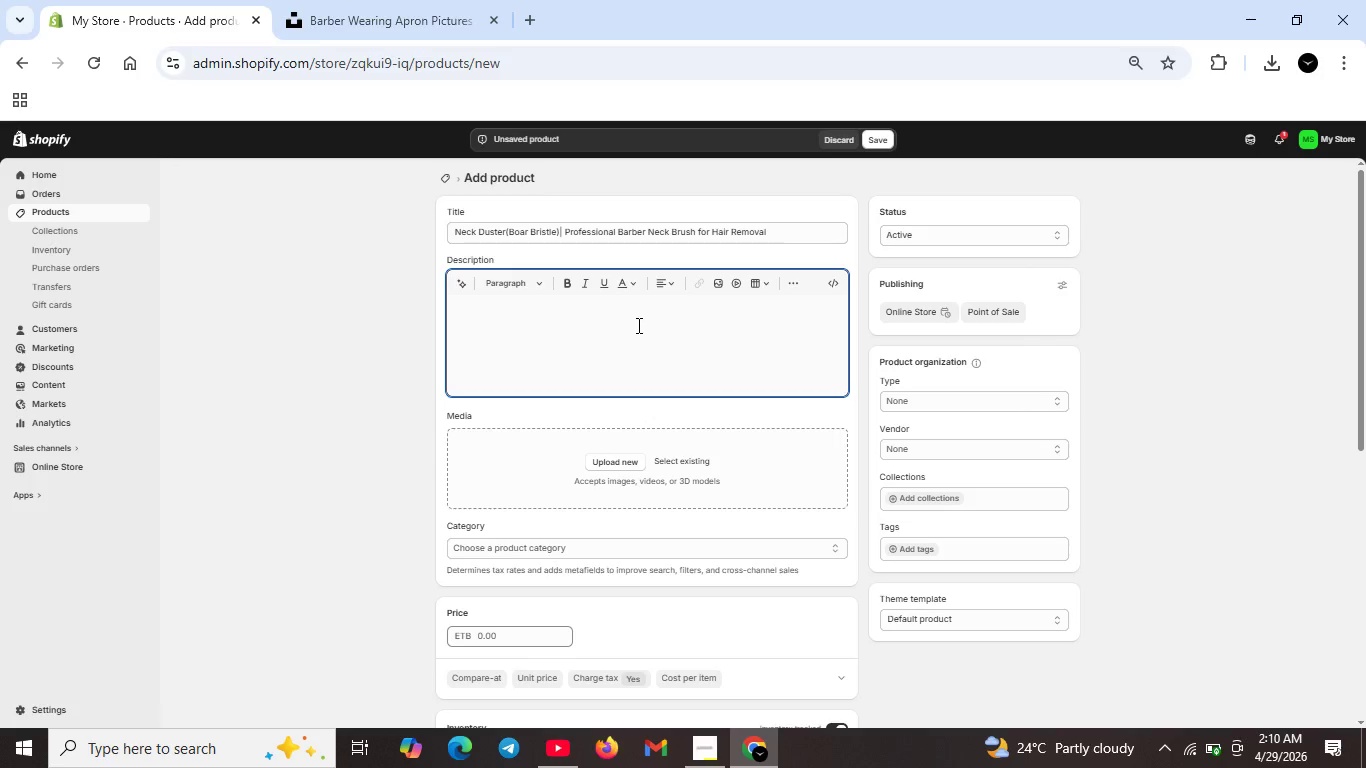 
type(<h2>pr)
key(Backspace)
key(Backspace)
type(Premium Boar V)
key(Backspace)
type(Neck Duts)
key(Backspace)
key(Backspace)
type(ster for Professiona Barbers</h2>)
 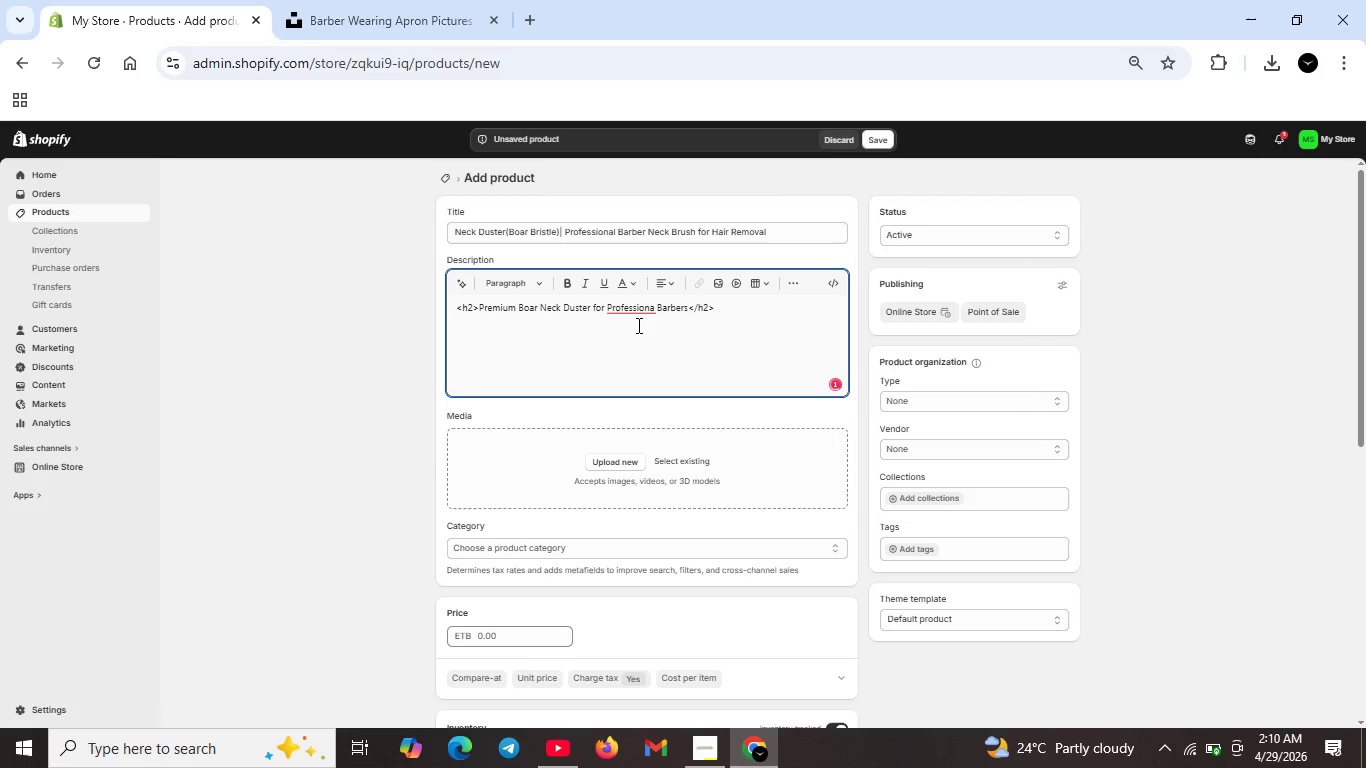 
left_click([643, 308])
 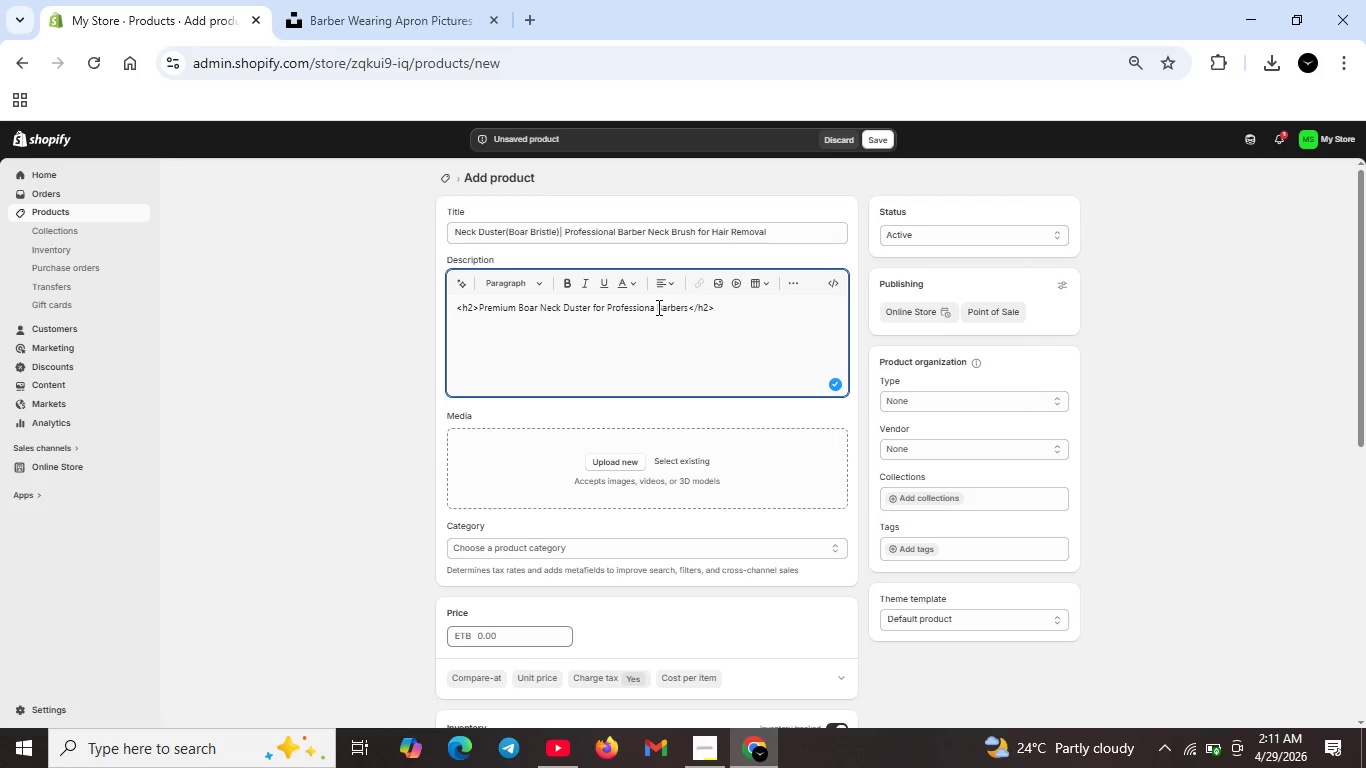 
left_click([652, 308])
 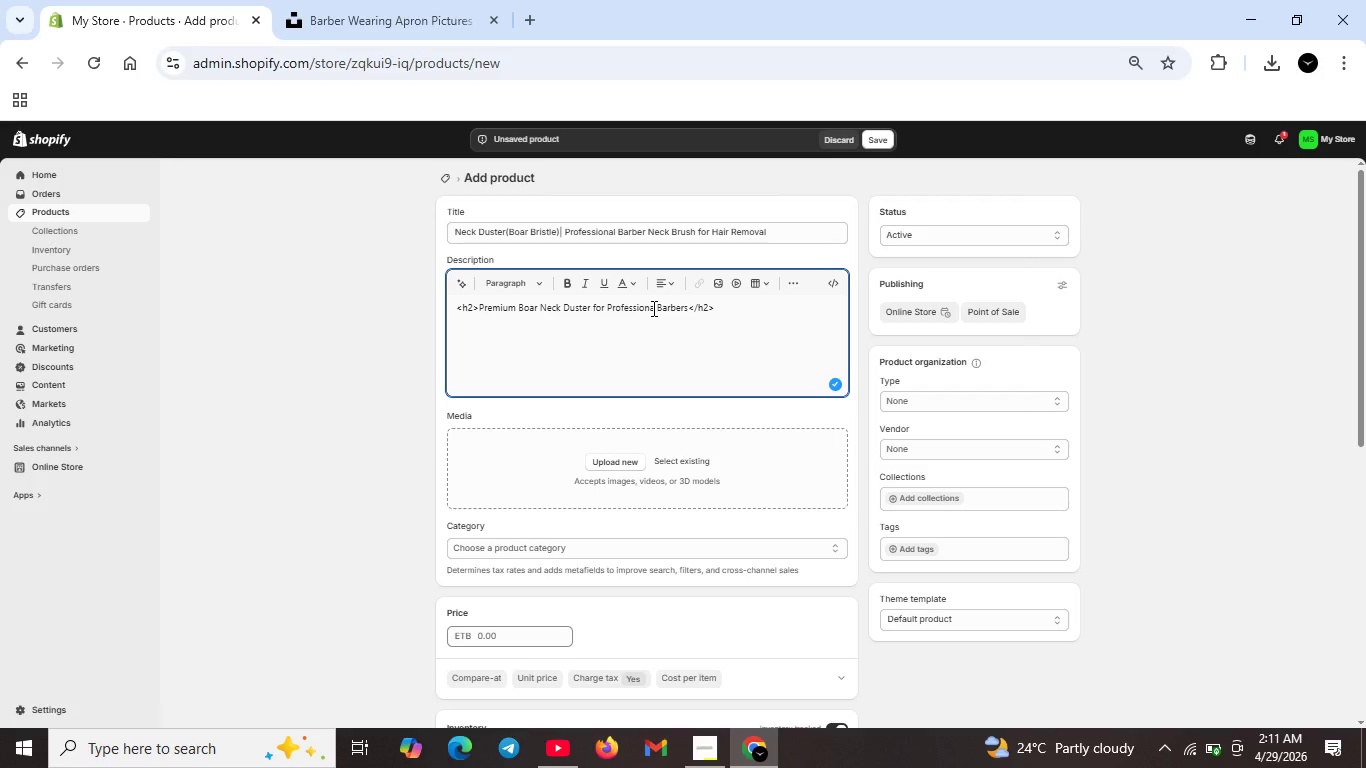 
key(L)
 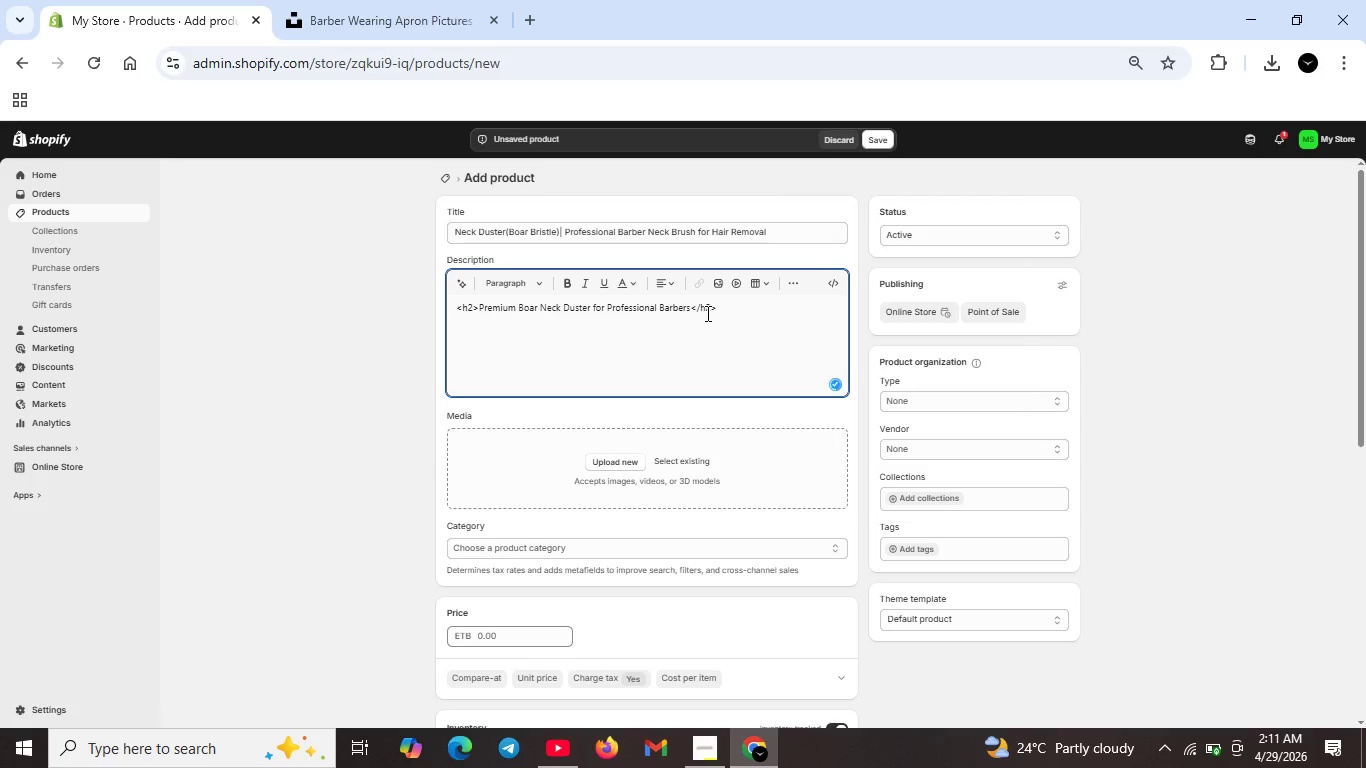 
left_click([725, 311])
 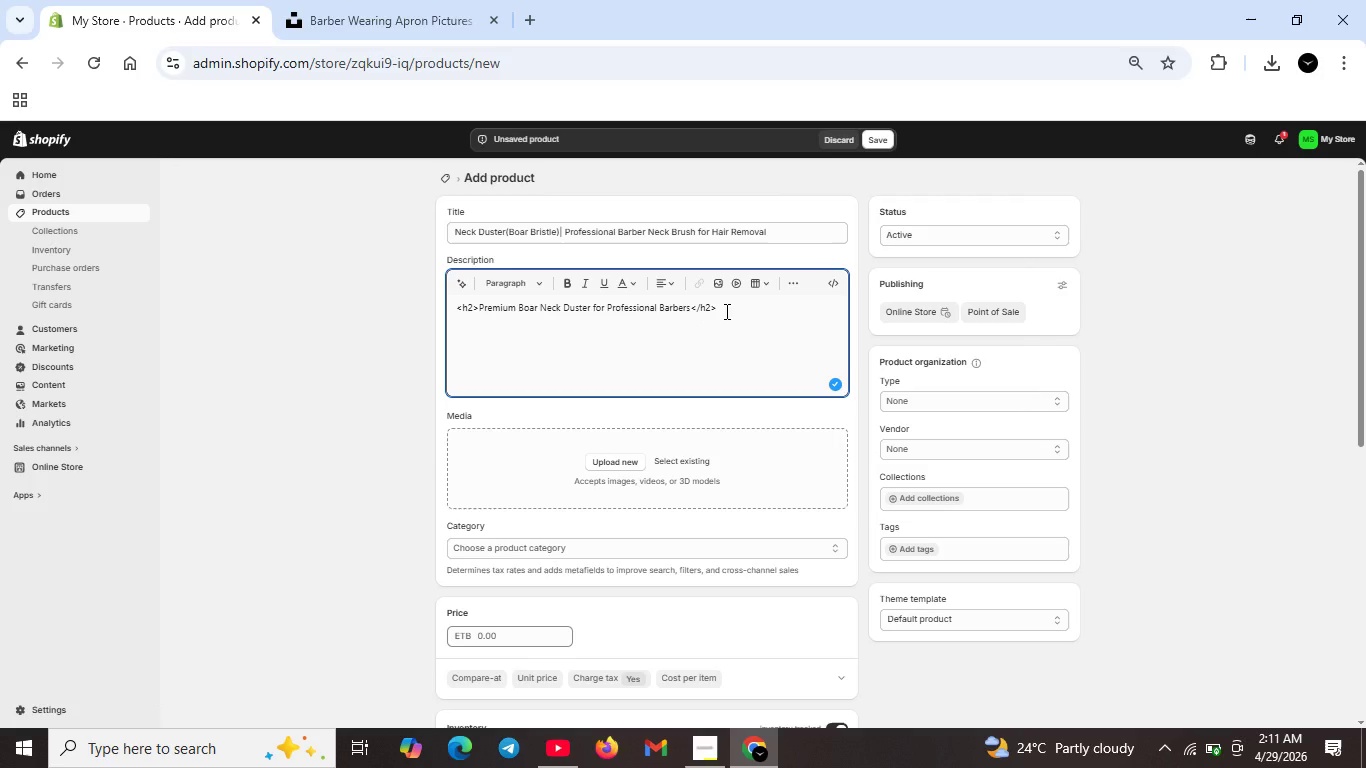 
key(Shift+ShiftRight)
 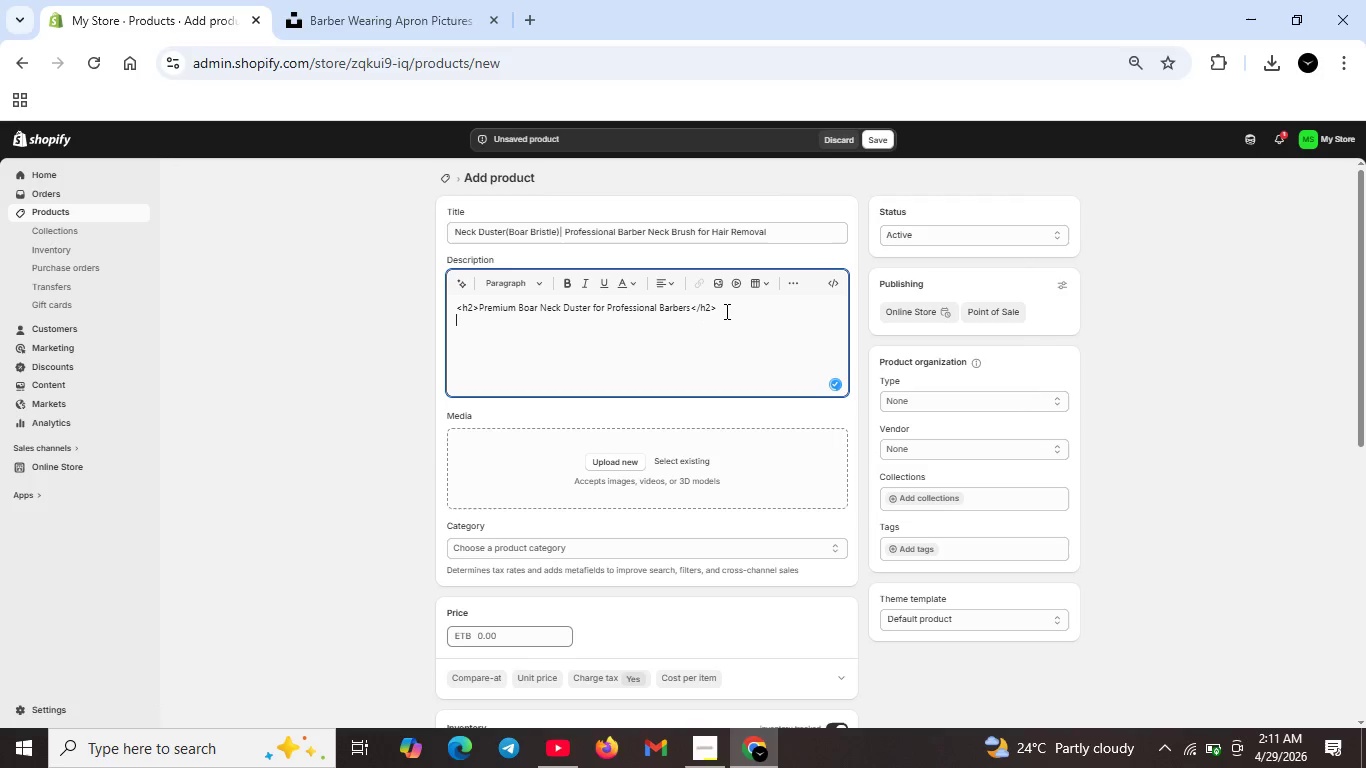 
key(Shift+Enter)
 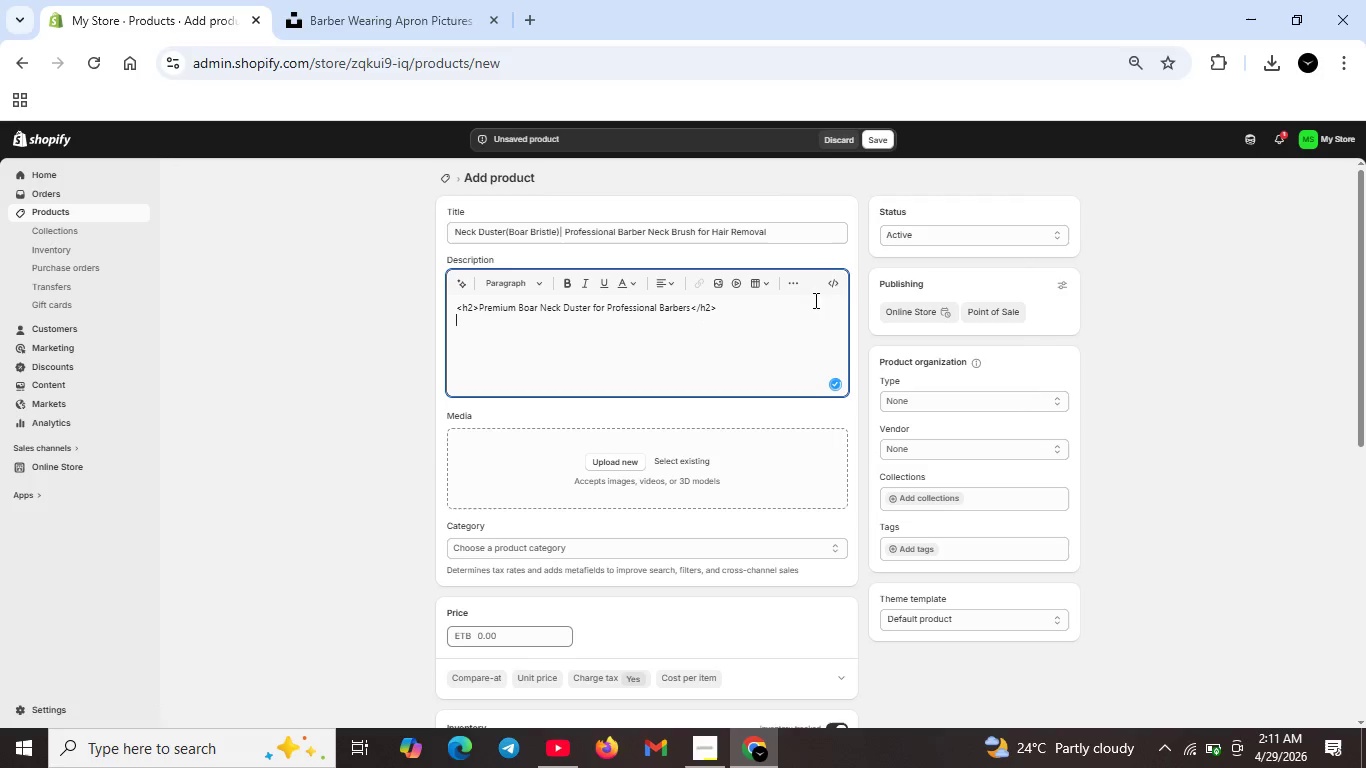 
left_click([840, 282])
 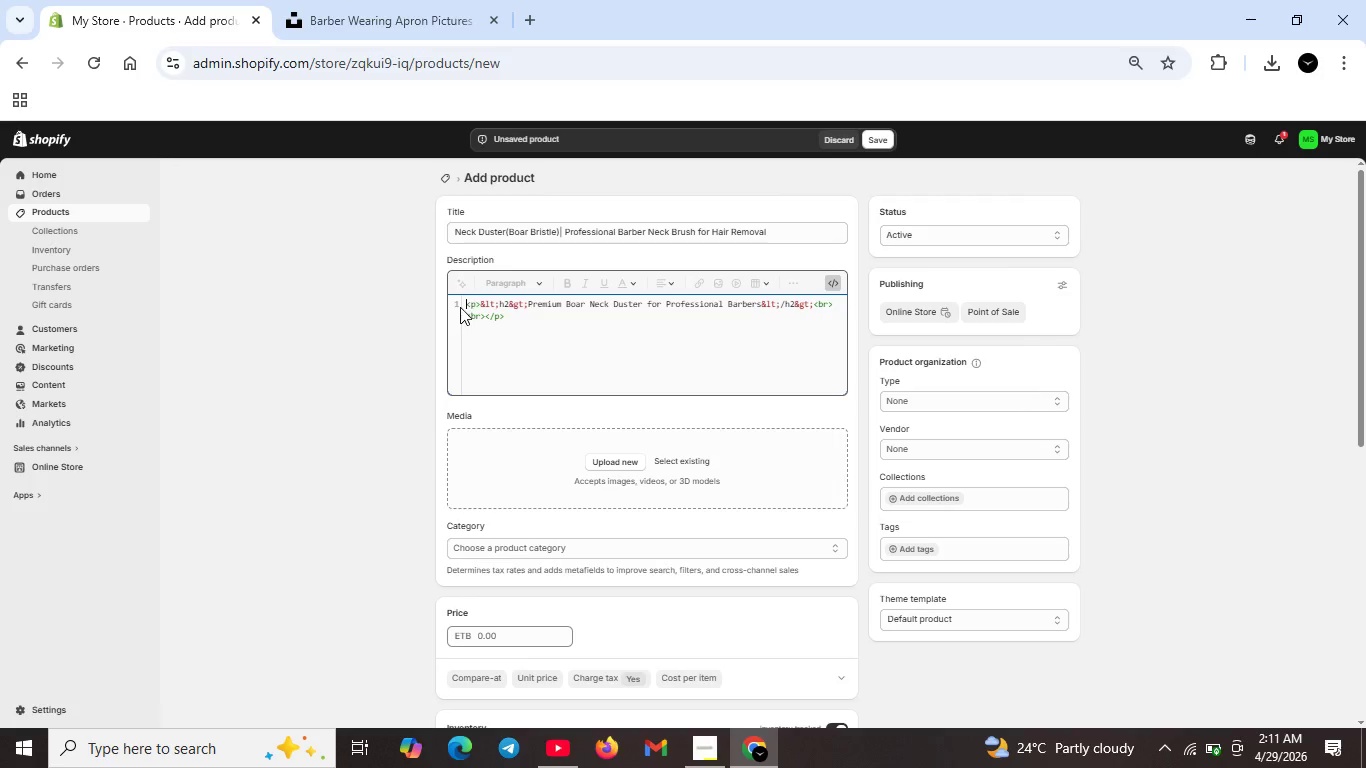 
left_click_drag(start_coordinate=[467, 302], to_coordinate=[550, 318])
 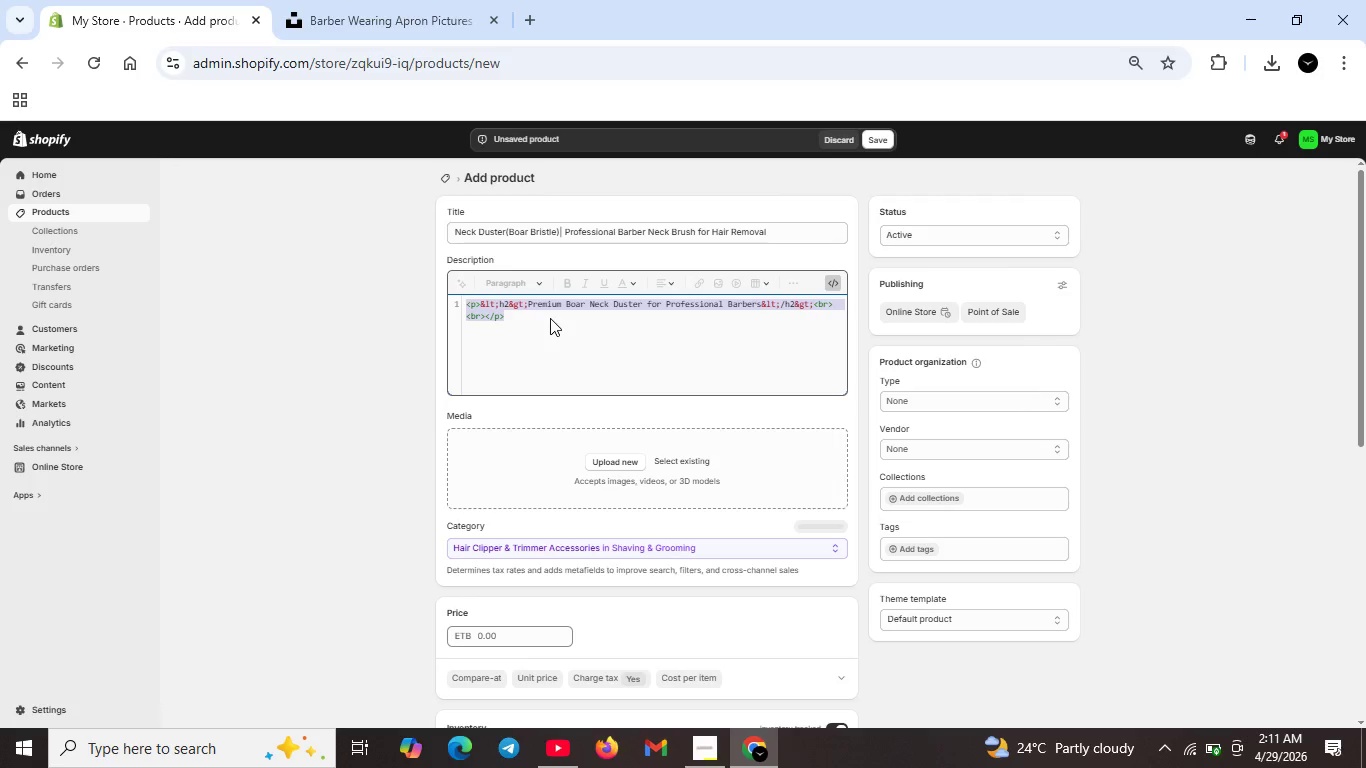 
key(Backspace)
type(<h2>P)
 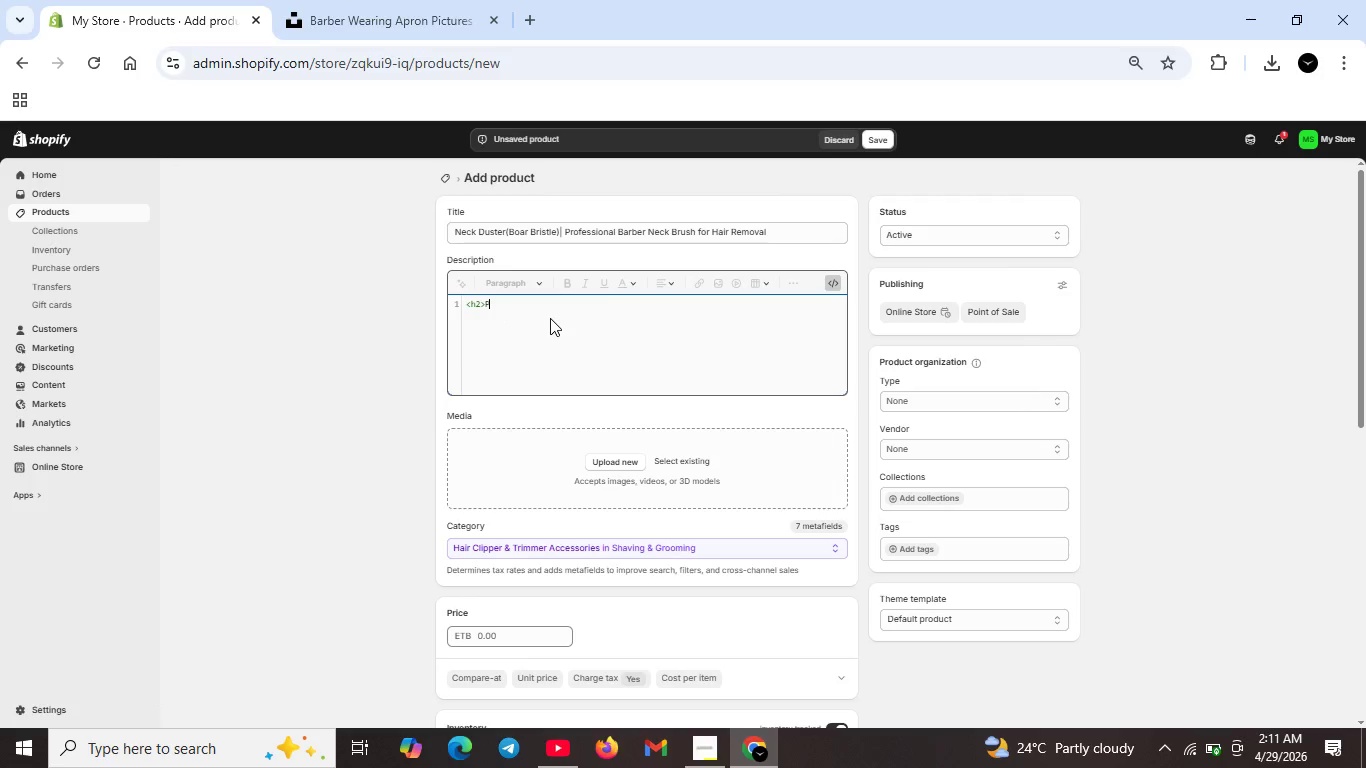 
type(remium Boar Bristle Neck Duster for Professional Barber)
 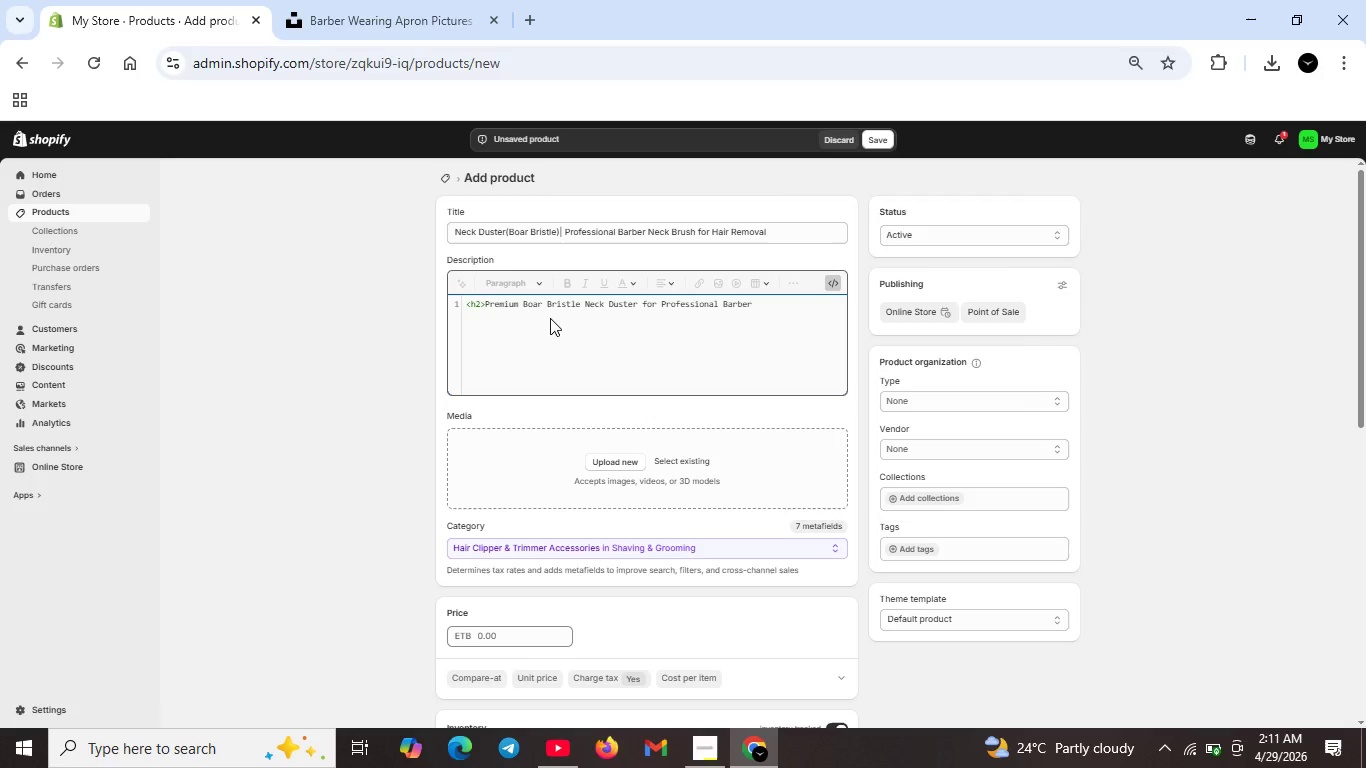 
type(s</h2>)
 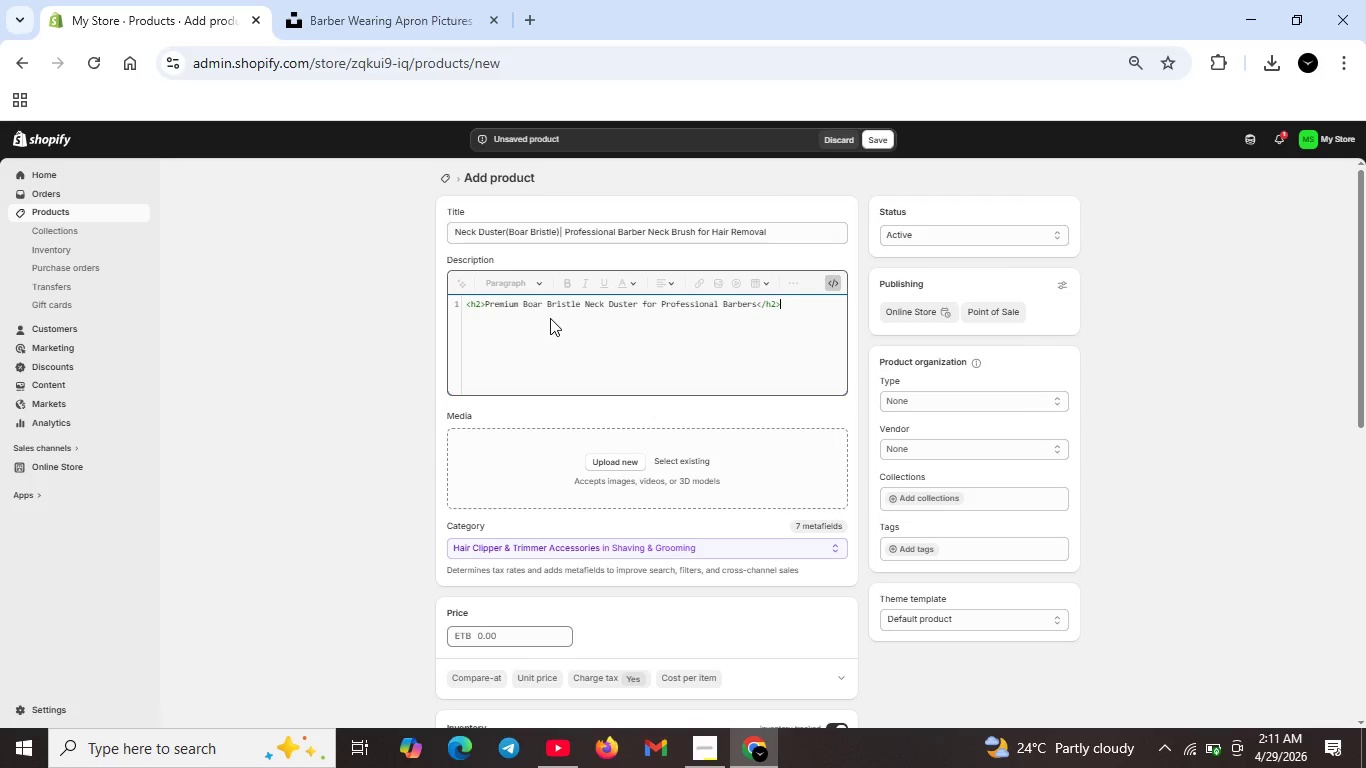 
key(Shift+Enter)
 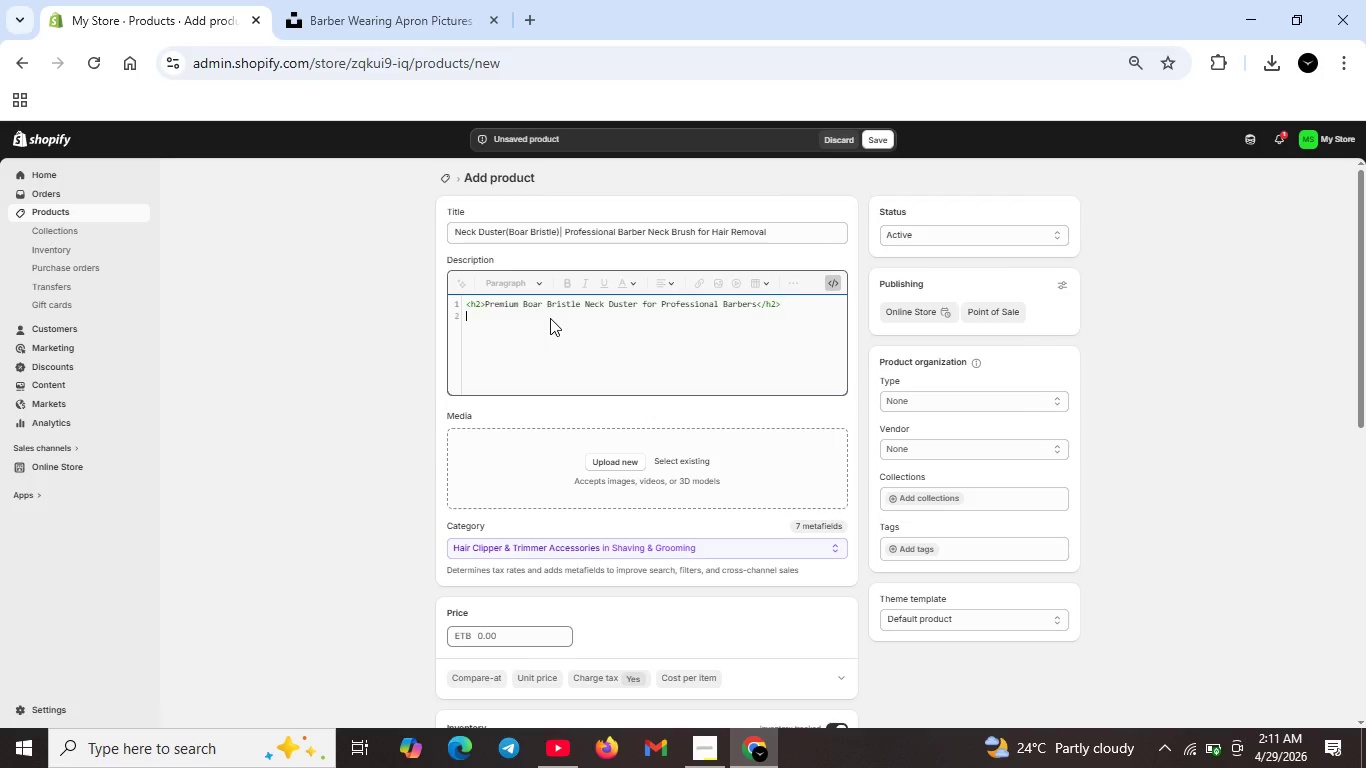 
type(<p>Professional )
key(Backspace)
type(-grade enck dustre)
key(Backspace)
key(Backspace)
type(er with 100% naural boar brietslers.D)
key(Backspace)
type(Soft yet firm bristles effectively remove loose )
 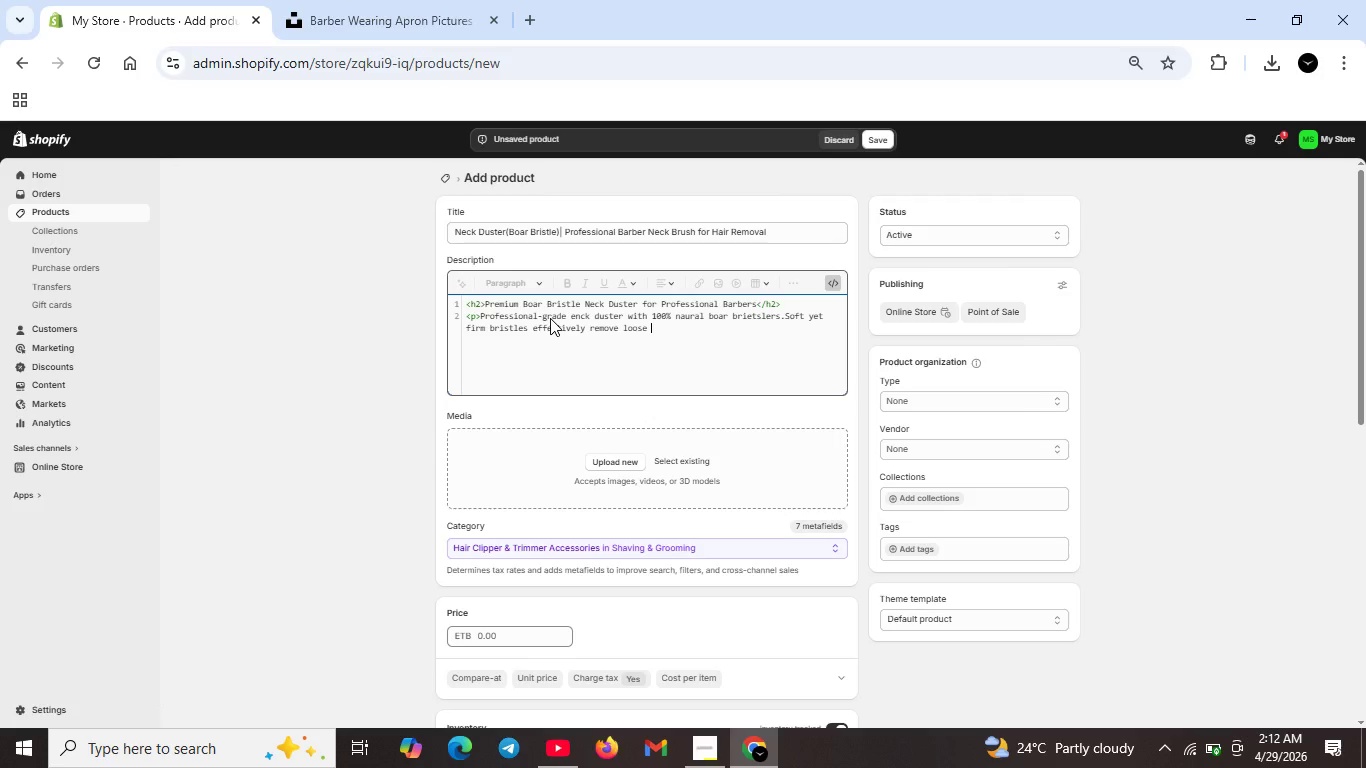 
type(hair from neck and face )
 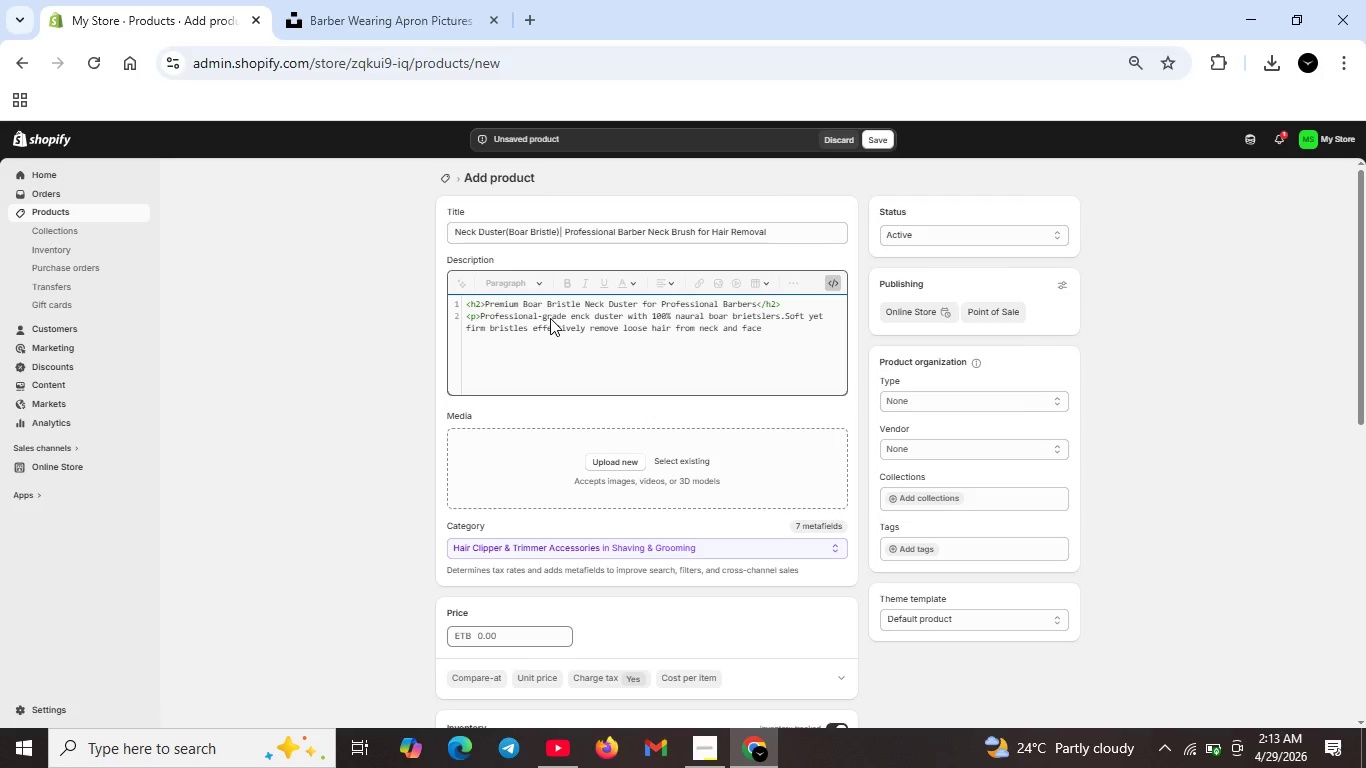 
type(atre haircuts. Ergonomicallydesigned handle for comfot)
key(Backspace)
type(rt )
key(Backspace)
type(able)
 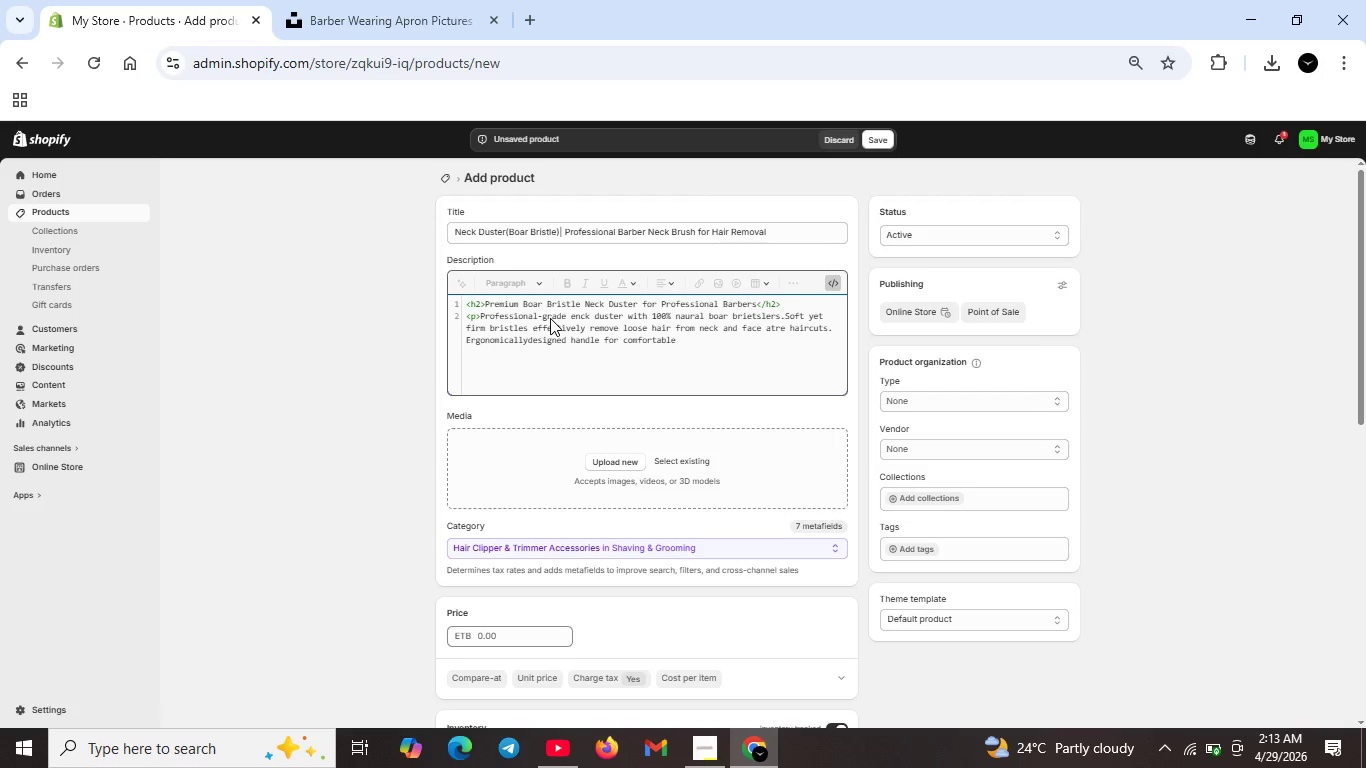 
type( grip.</p>)
 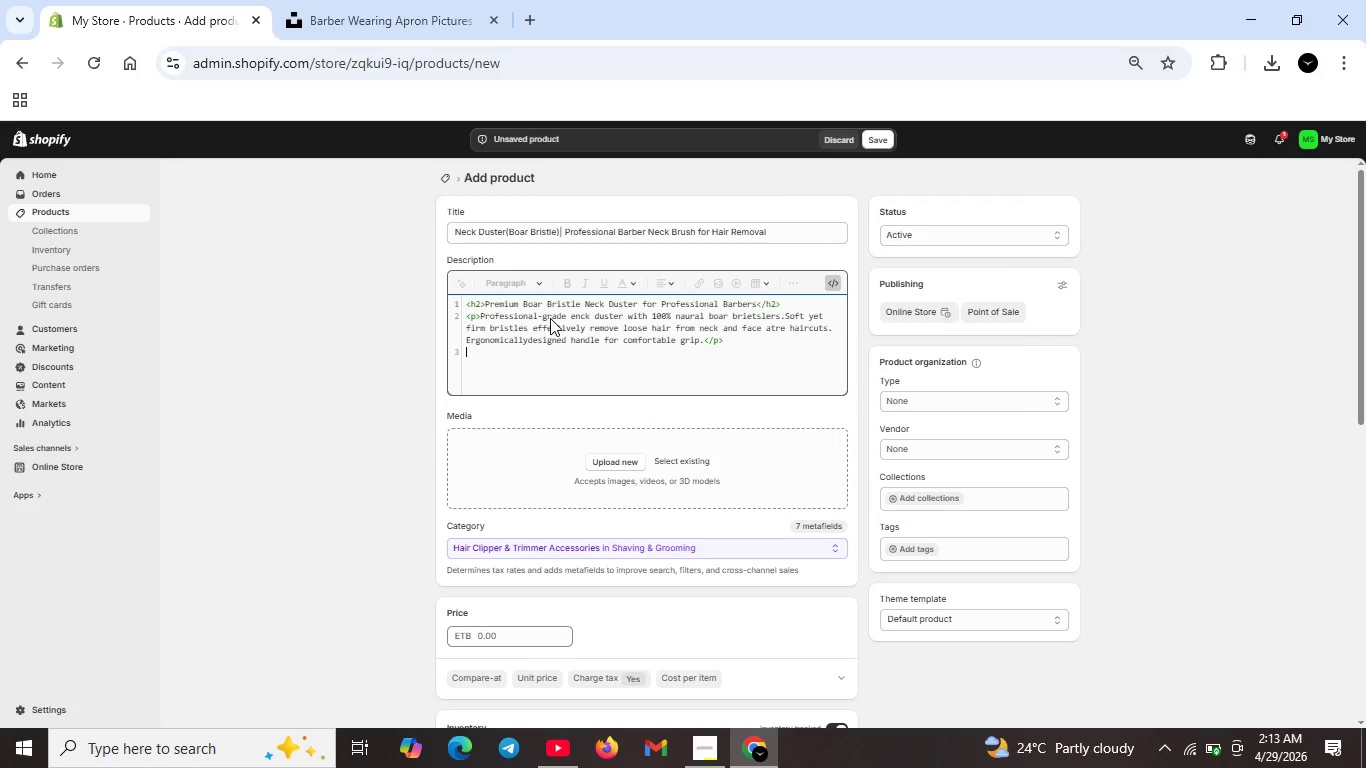 
 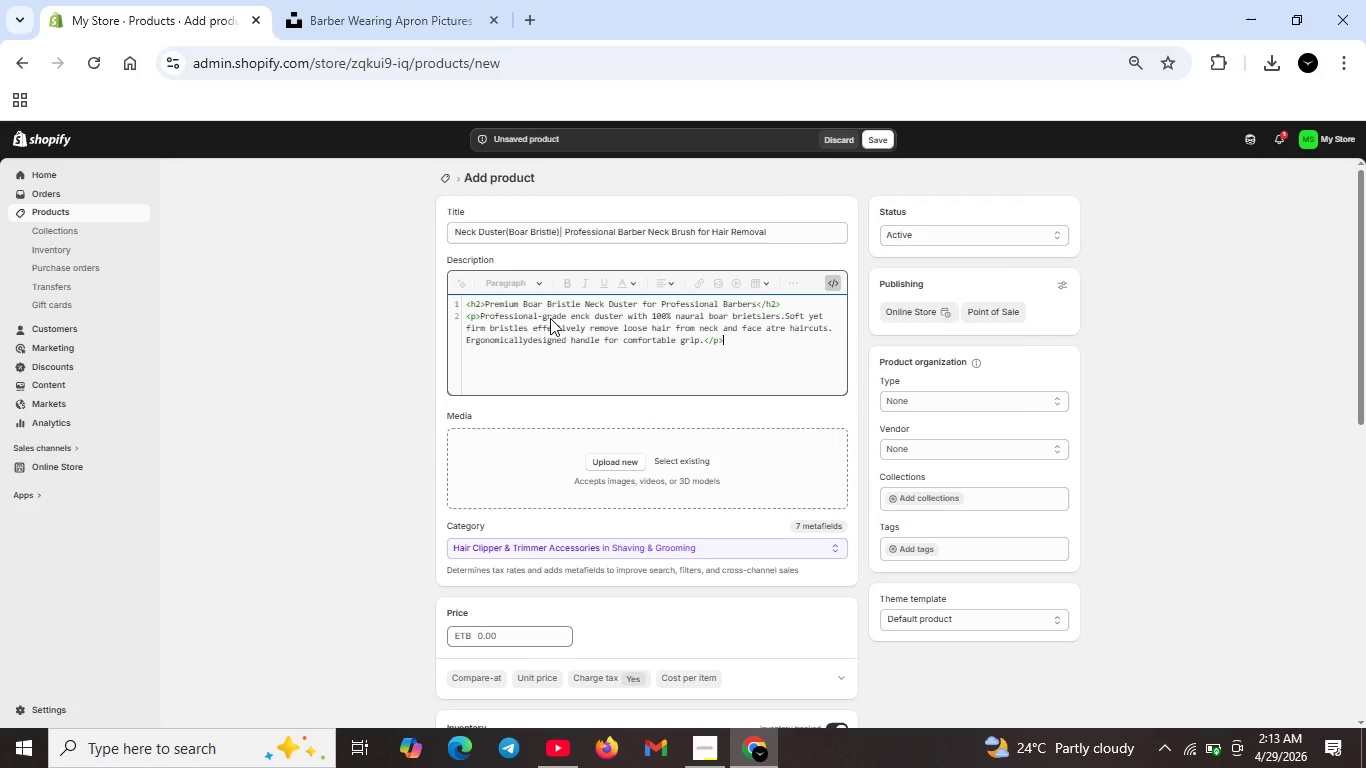 
key(Shift+Enter)
 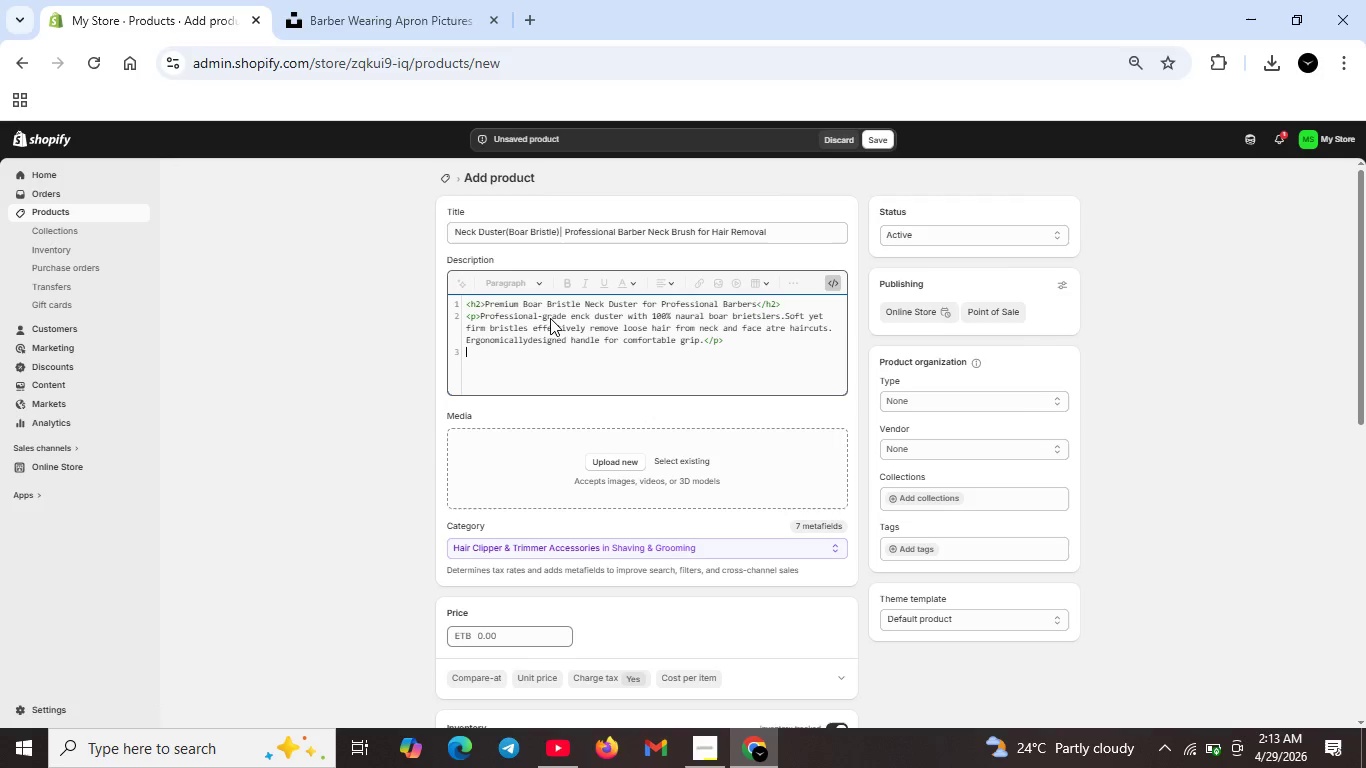 
type(<p>N)
key(Backspace)
type(Ba)
key(Backspace)
type(oar bristles are anti-sa)
key(Backspace)
type(tatic and gentle on all skin tyo)
key(Backspace)
type(pes)
key(Tab)
type(including sensetive skin.Wooden handle with satin finish adds classic barbe)
 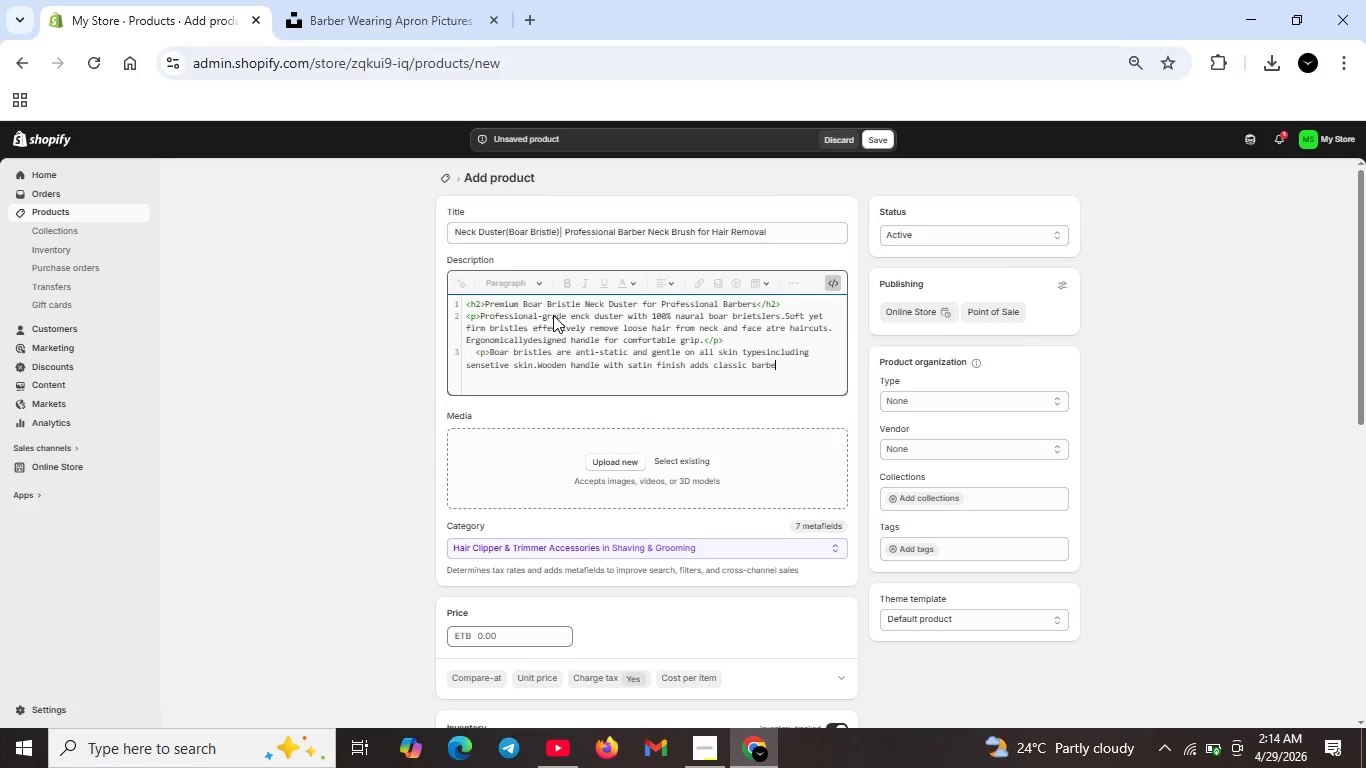 
type(rshopesh)
key(Backspace)
key(Backspace)
type( aesthetic ,)
key(Backspace)
type(. Easy to clean between clients.</p>)
 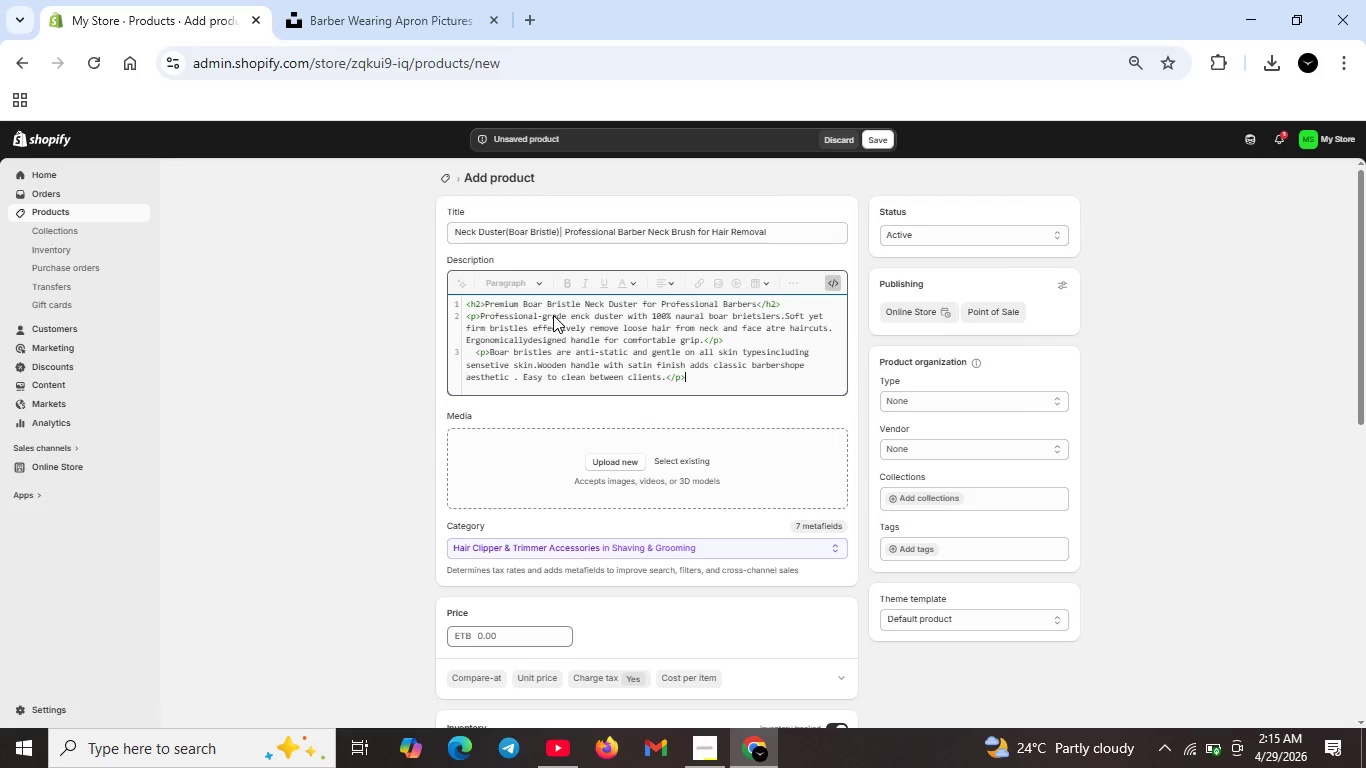 
key(Shift+Enter)
 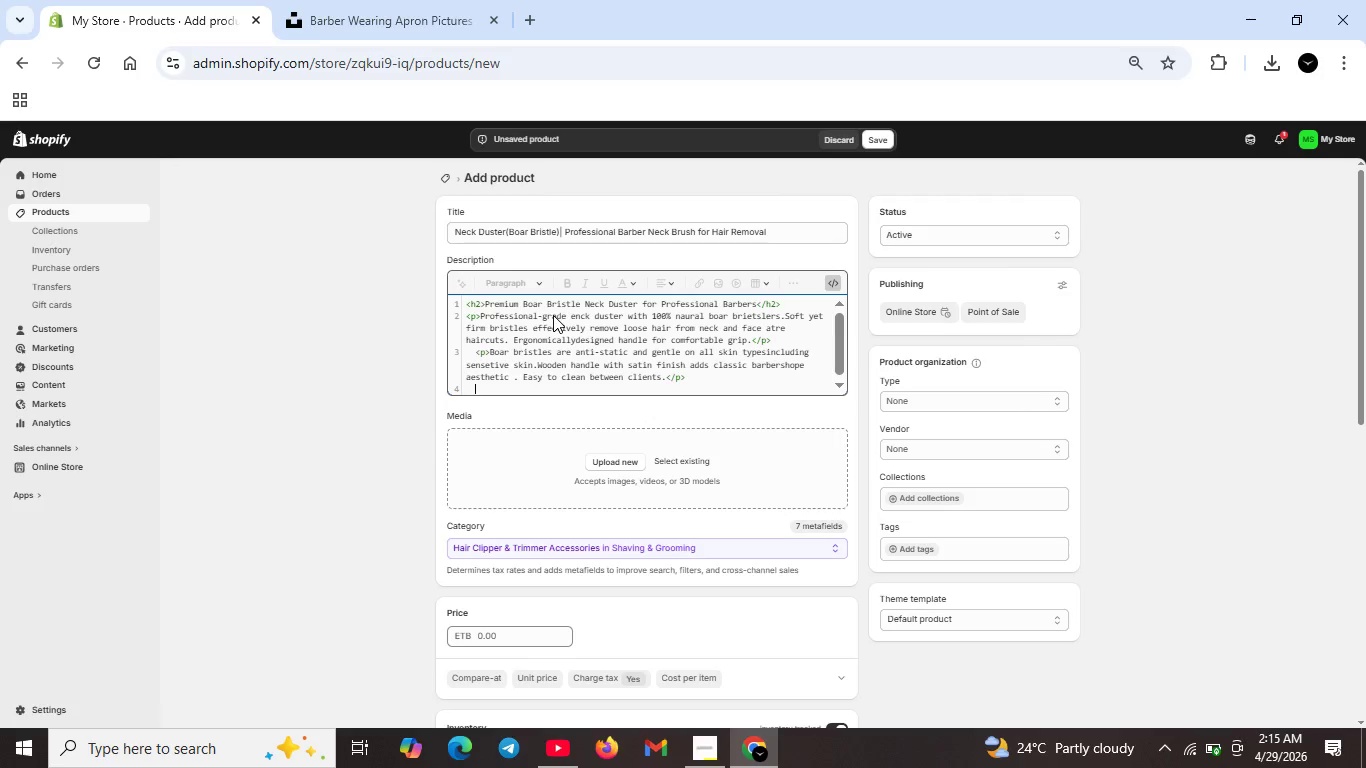 
type(<p>Essential tool for every barbers )
key(Backspace)
key(Backspace)
key(Backspace)
type( station )
key(Backspace)
type(. Light w)
key(Backspace)
key(Backspace)
type(weight design reduces wrist fatigue during extended use. Trusted by barbersfor over 50 years</p>)
 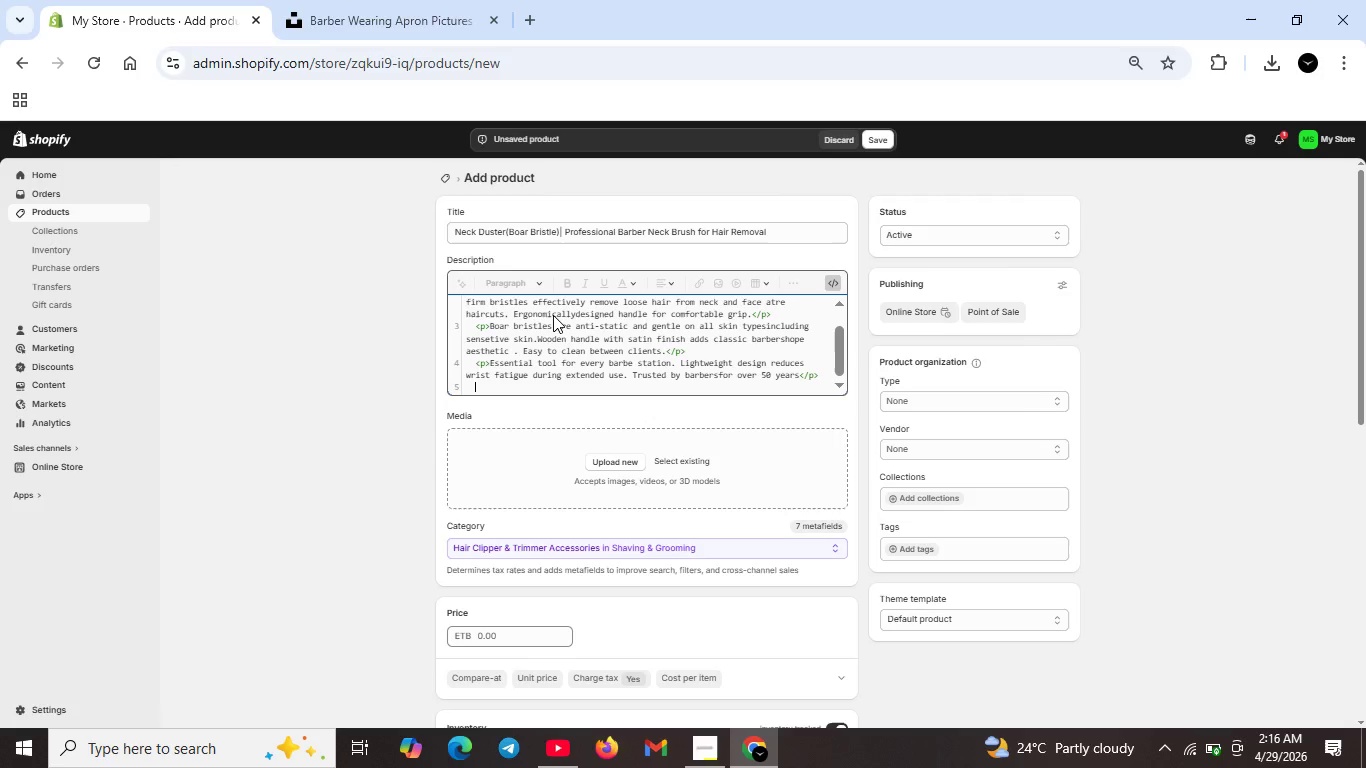 
 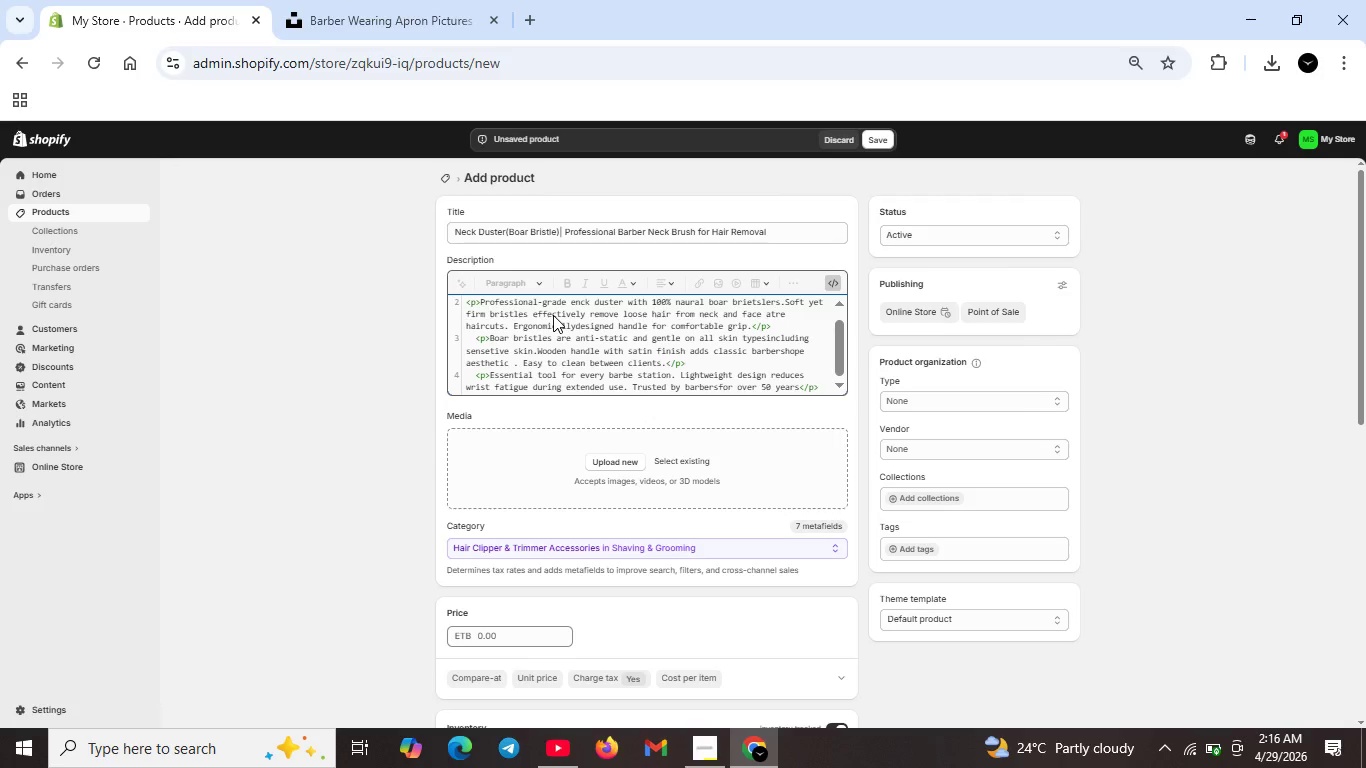 
key(Shift+Enter)
 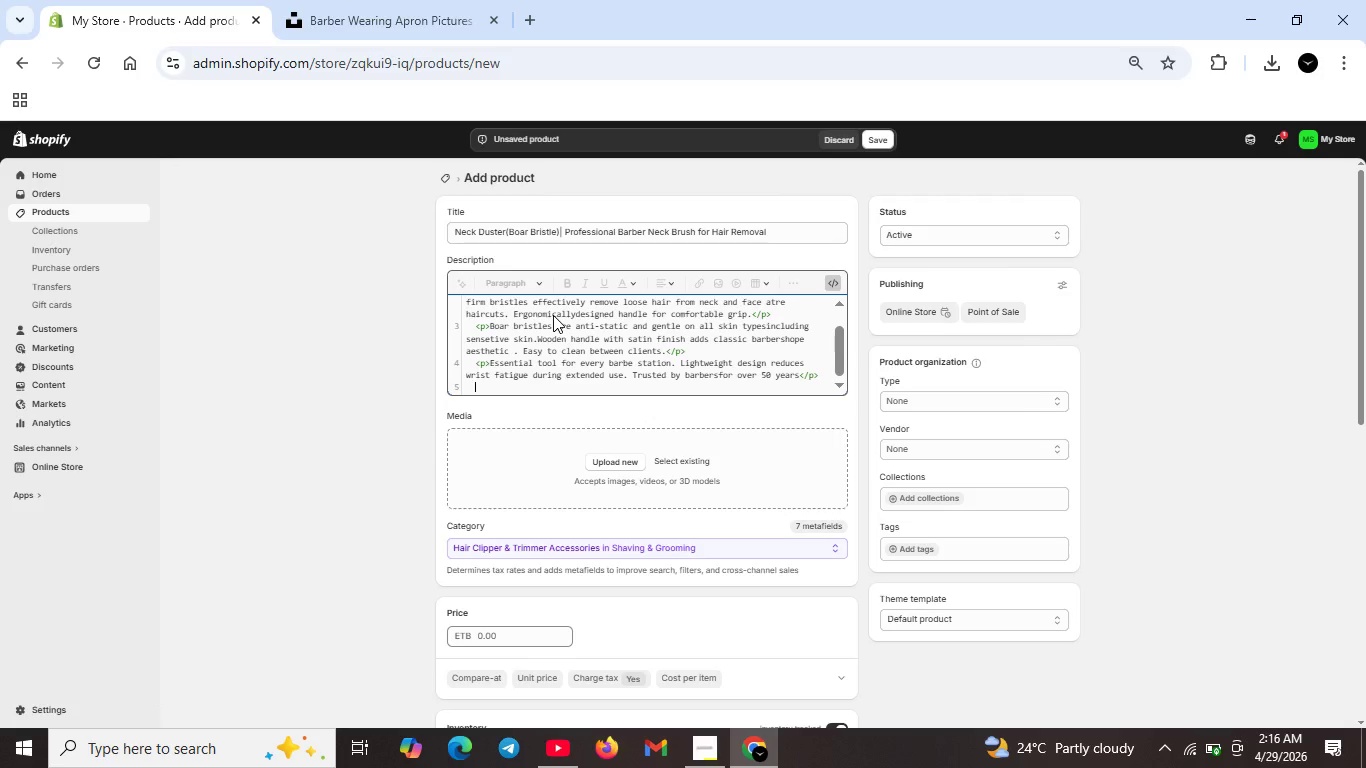 
type(h3>Features </h3>)
 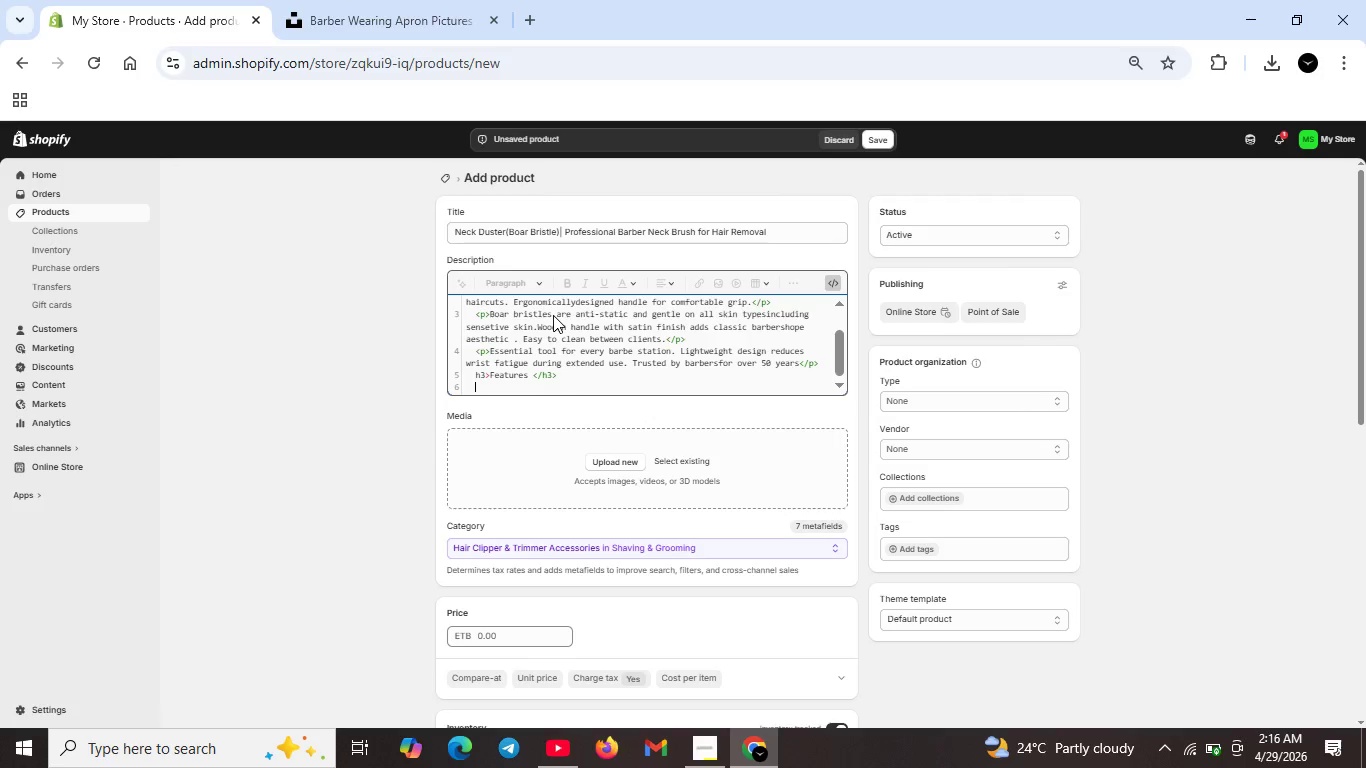 
 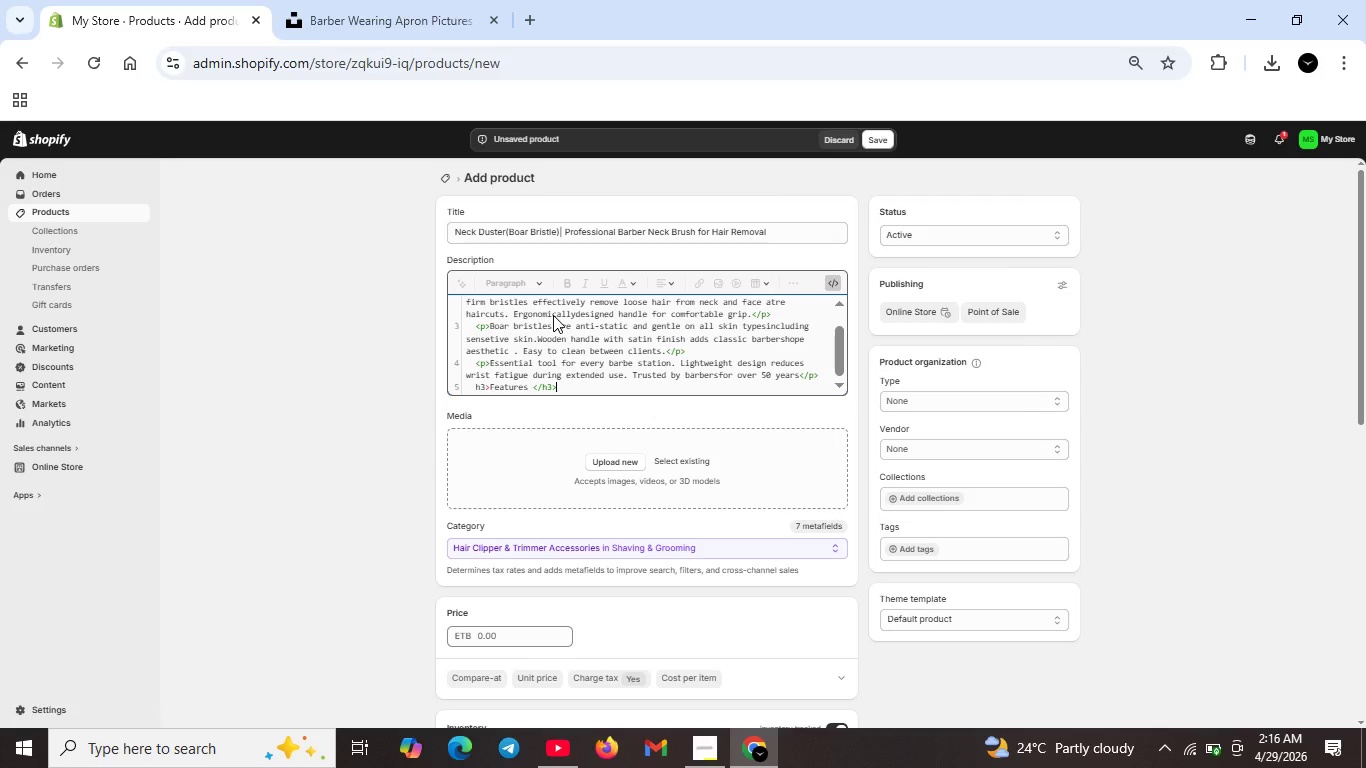 
key(Shift+Enter)
 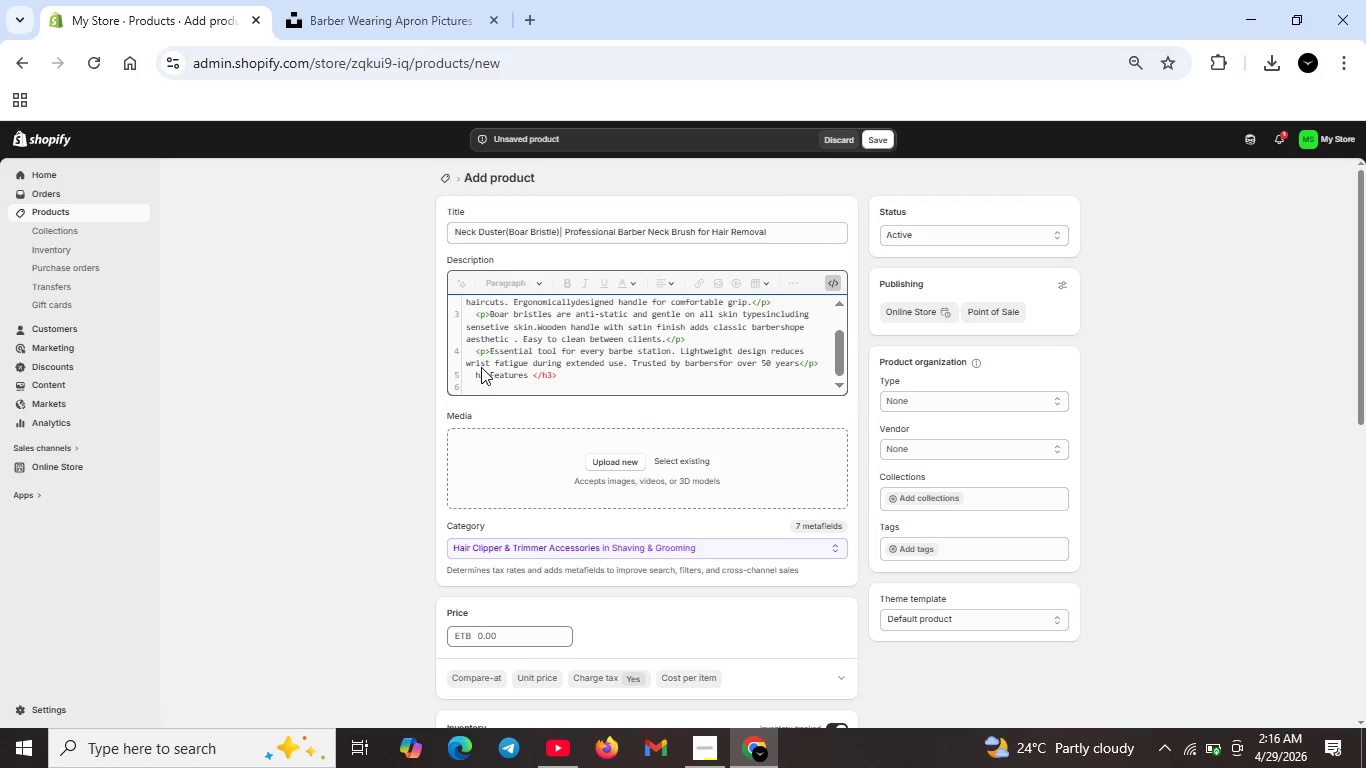 
left_click([478, 376])
 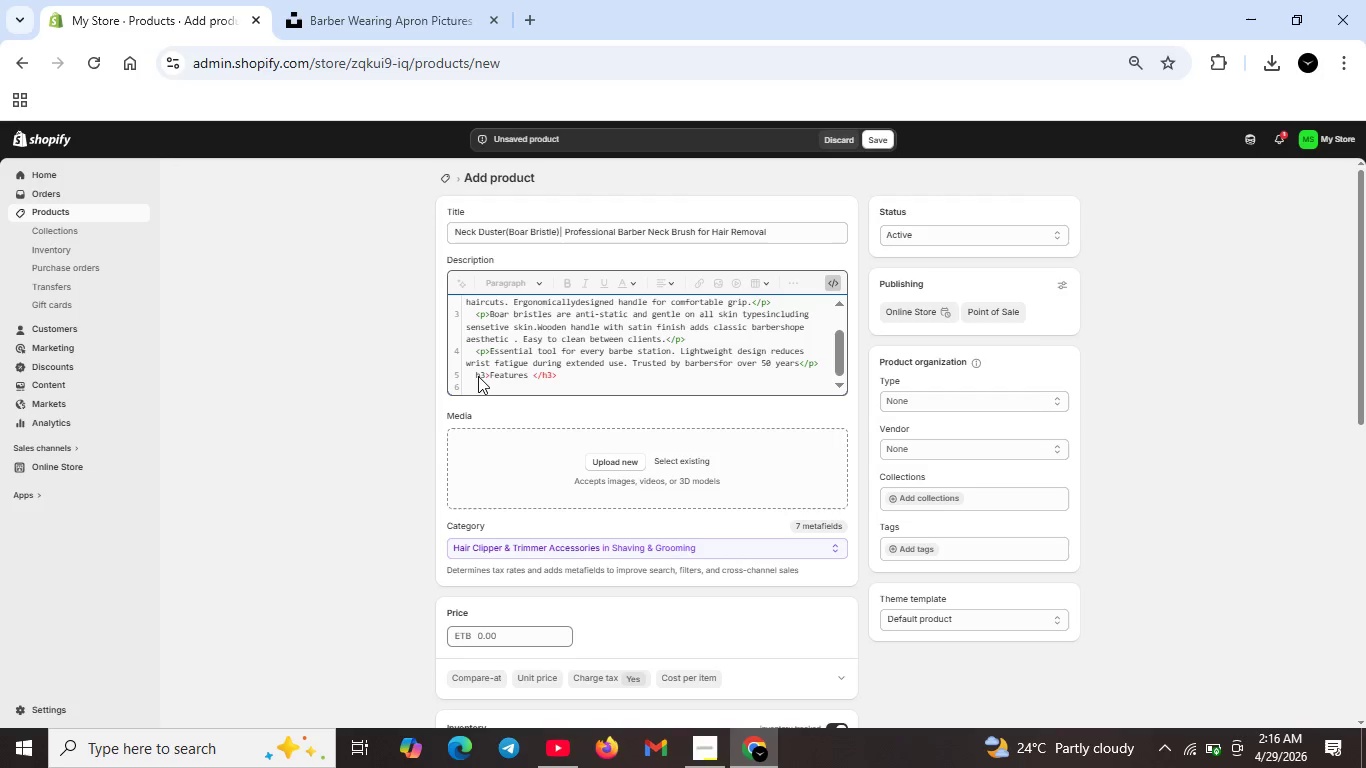 
key(ArrowLeft)
 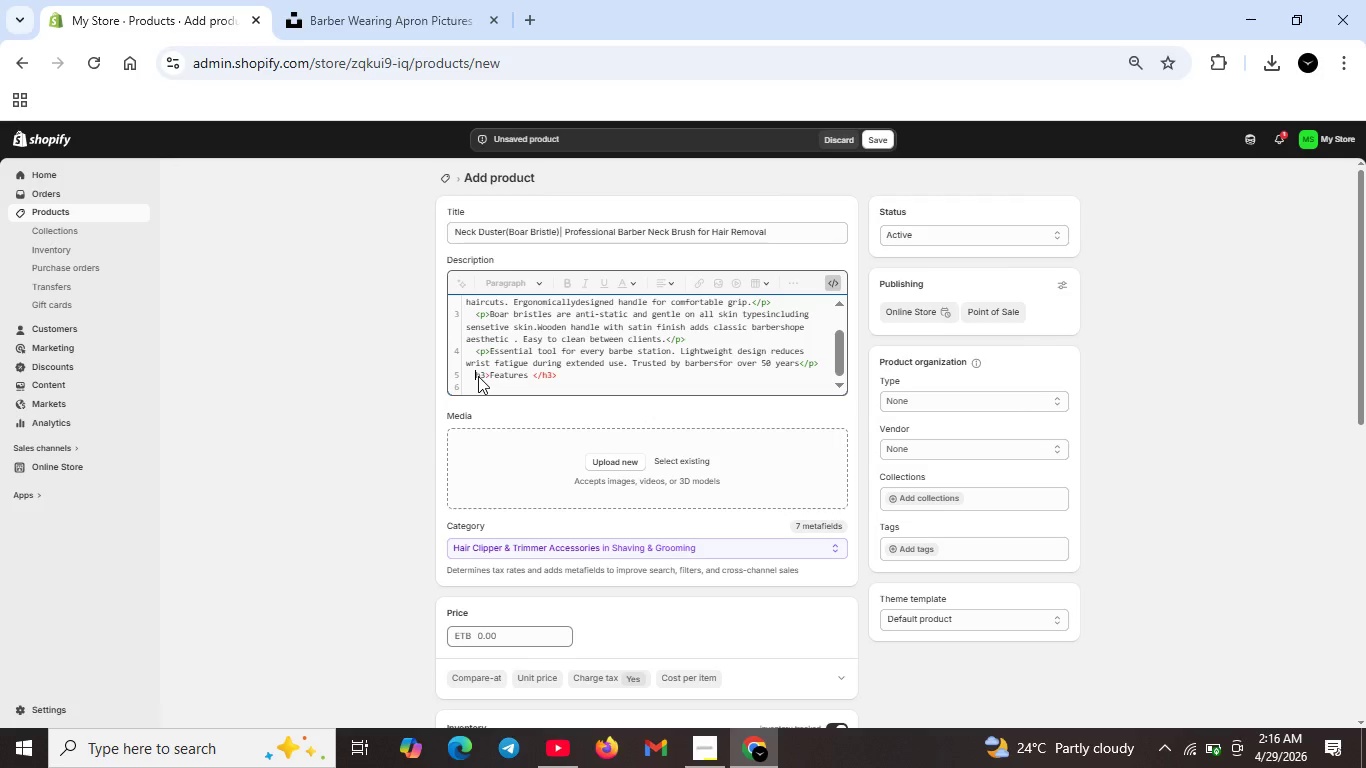 
key(Shift+ShiftRight)
 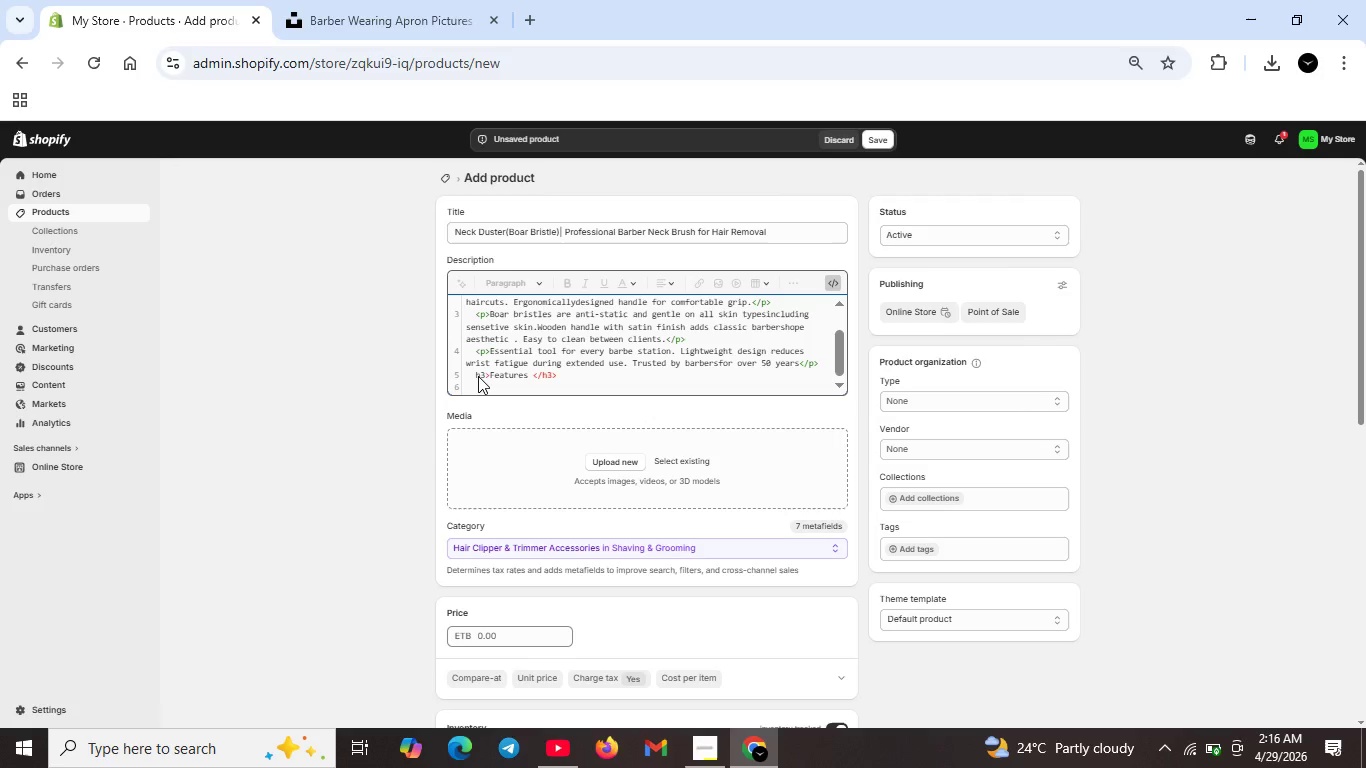 
key(Shift+Comma)
 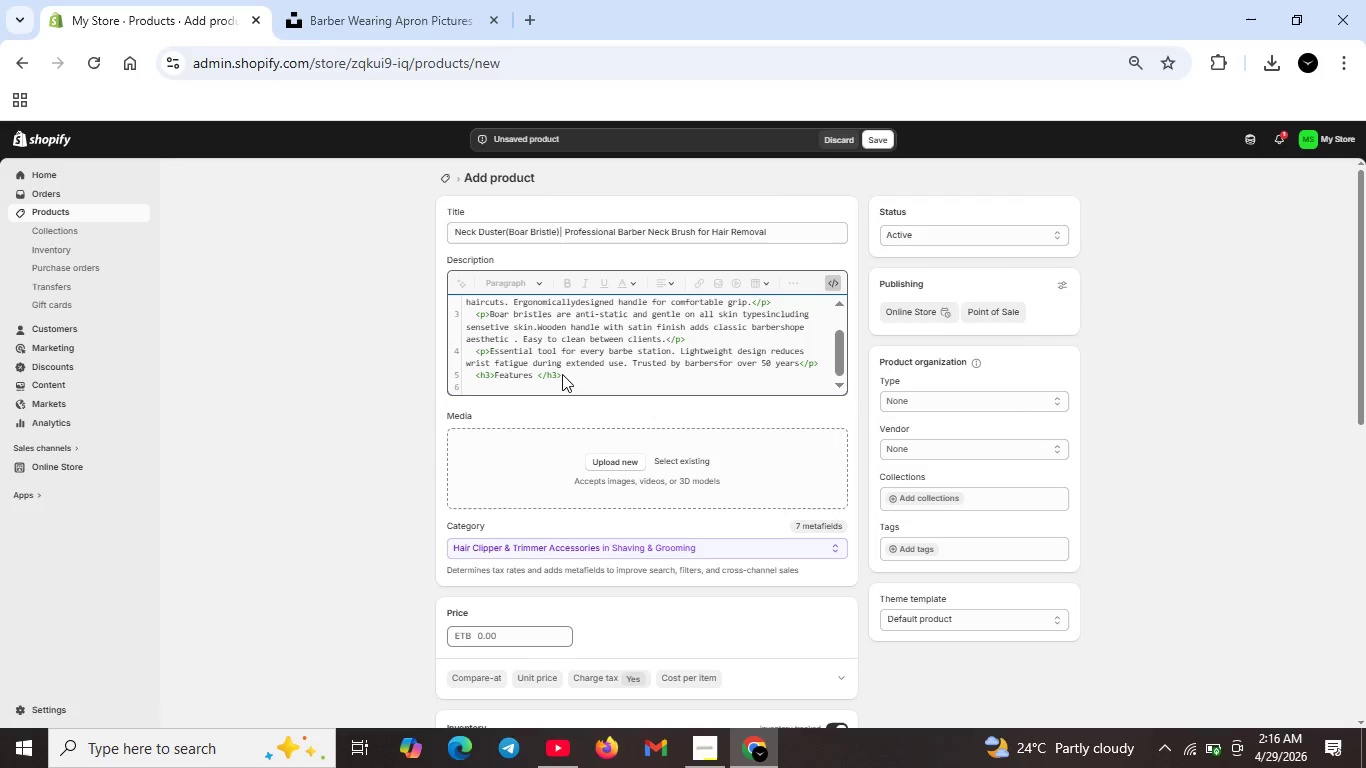 
left_click([562, 374])
 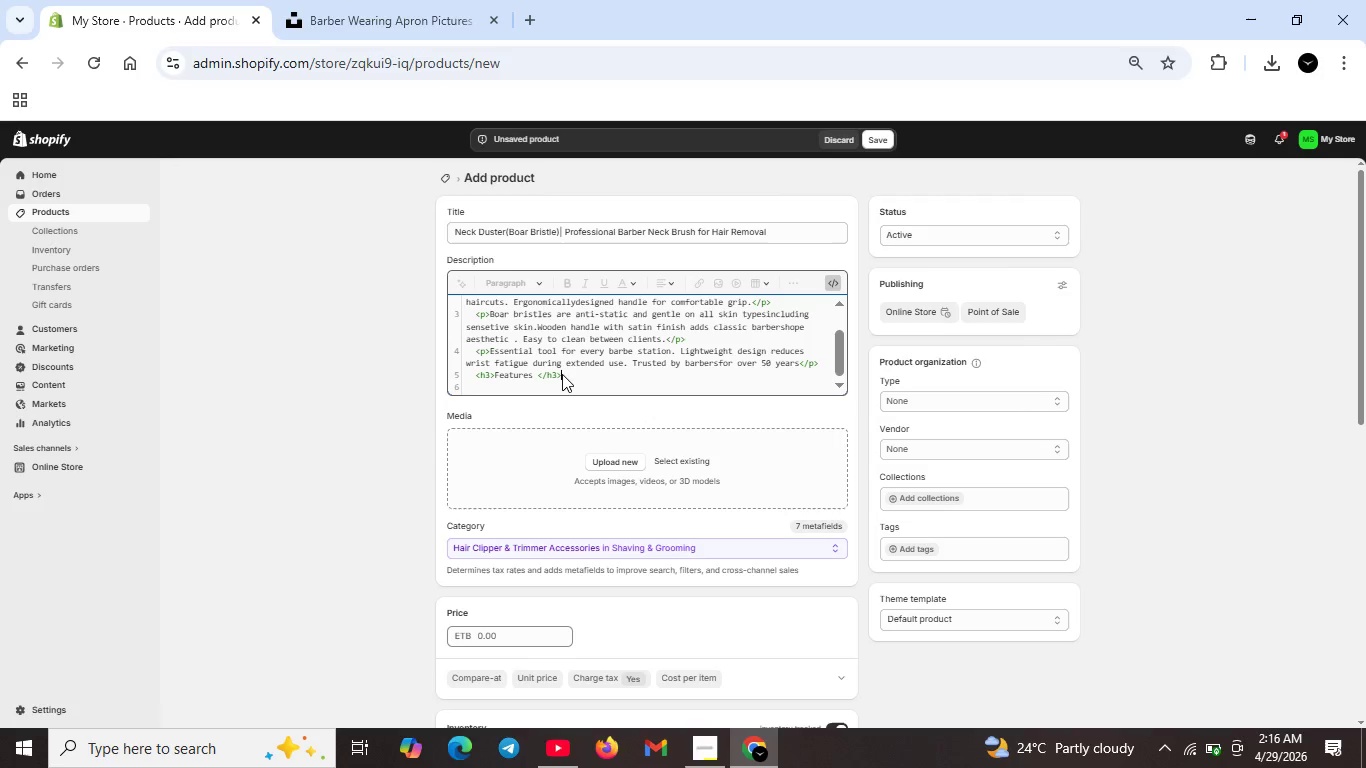 
key(Shift+ShiftRight)
 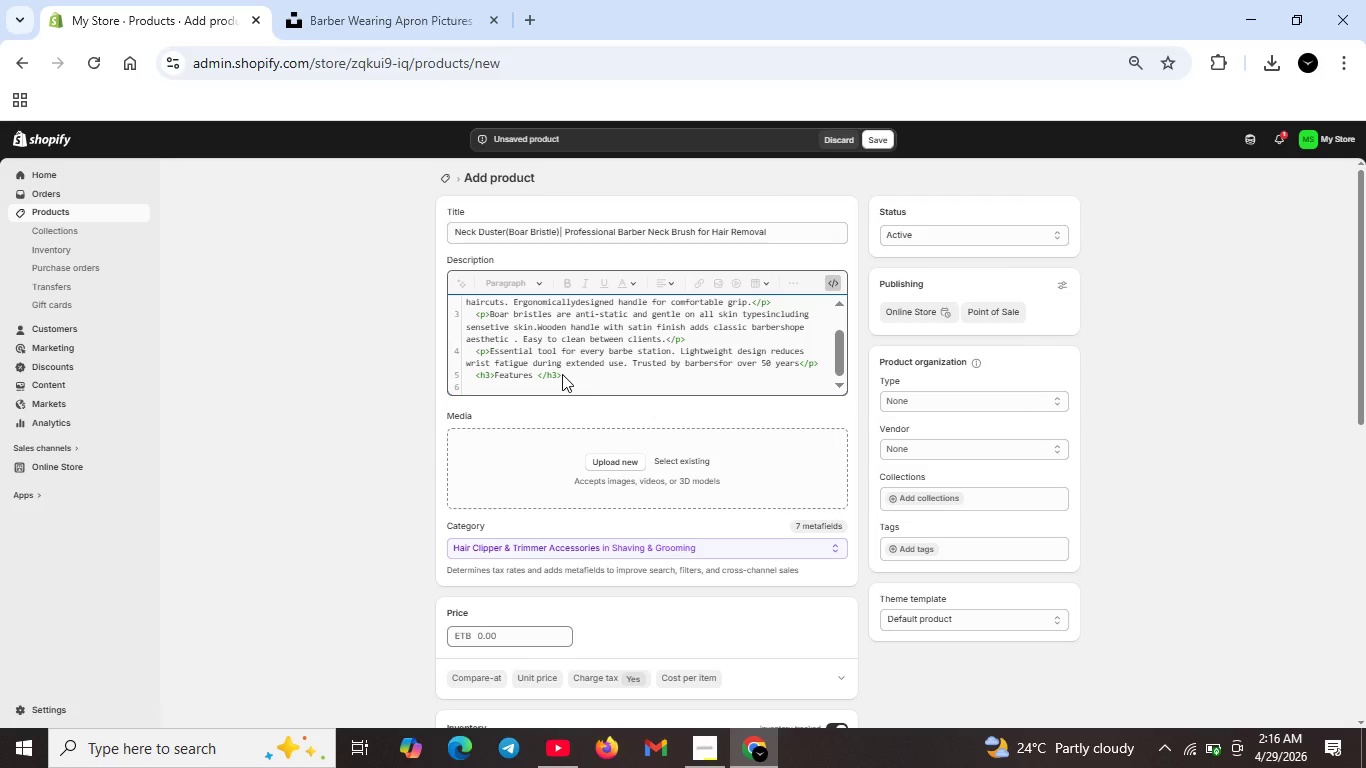 
key(Shift+Enter)
 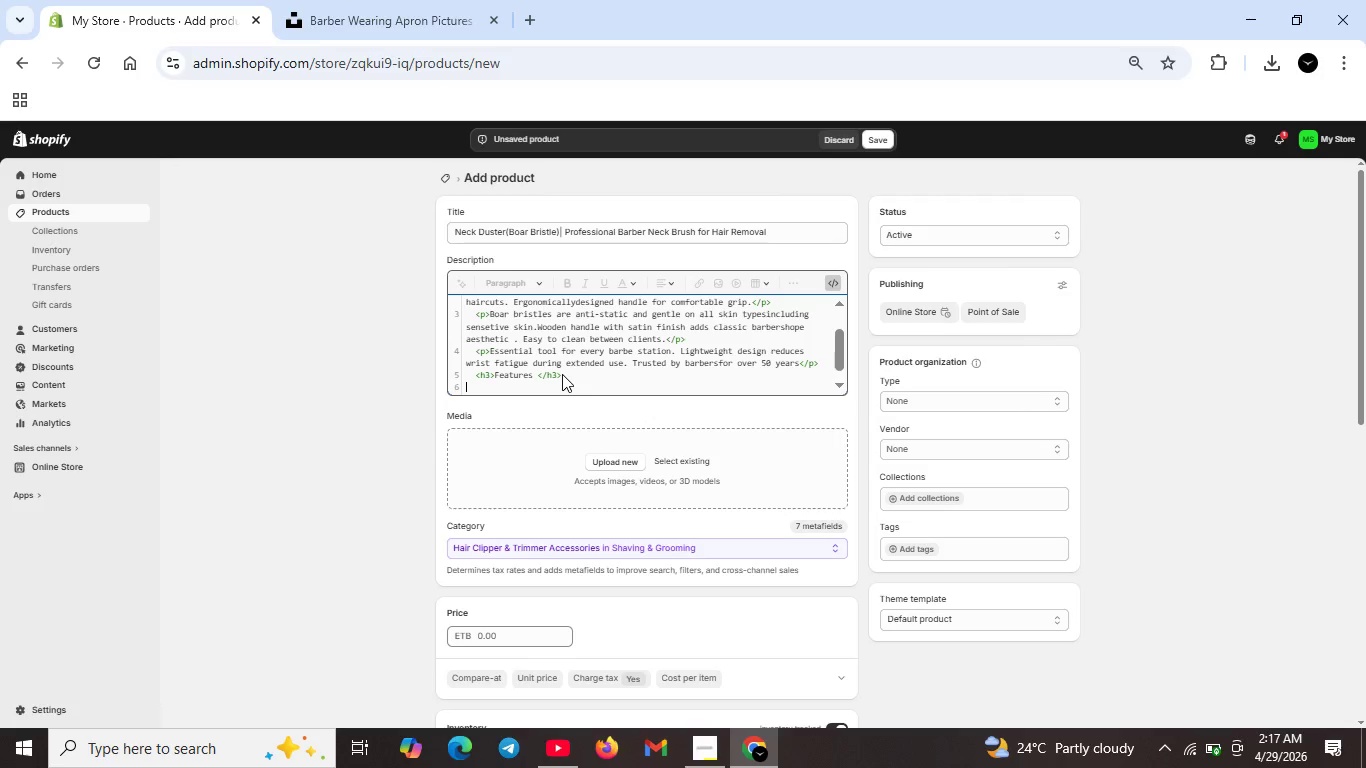 
type(<ul>)
 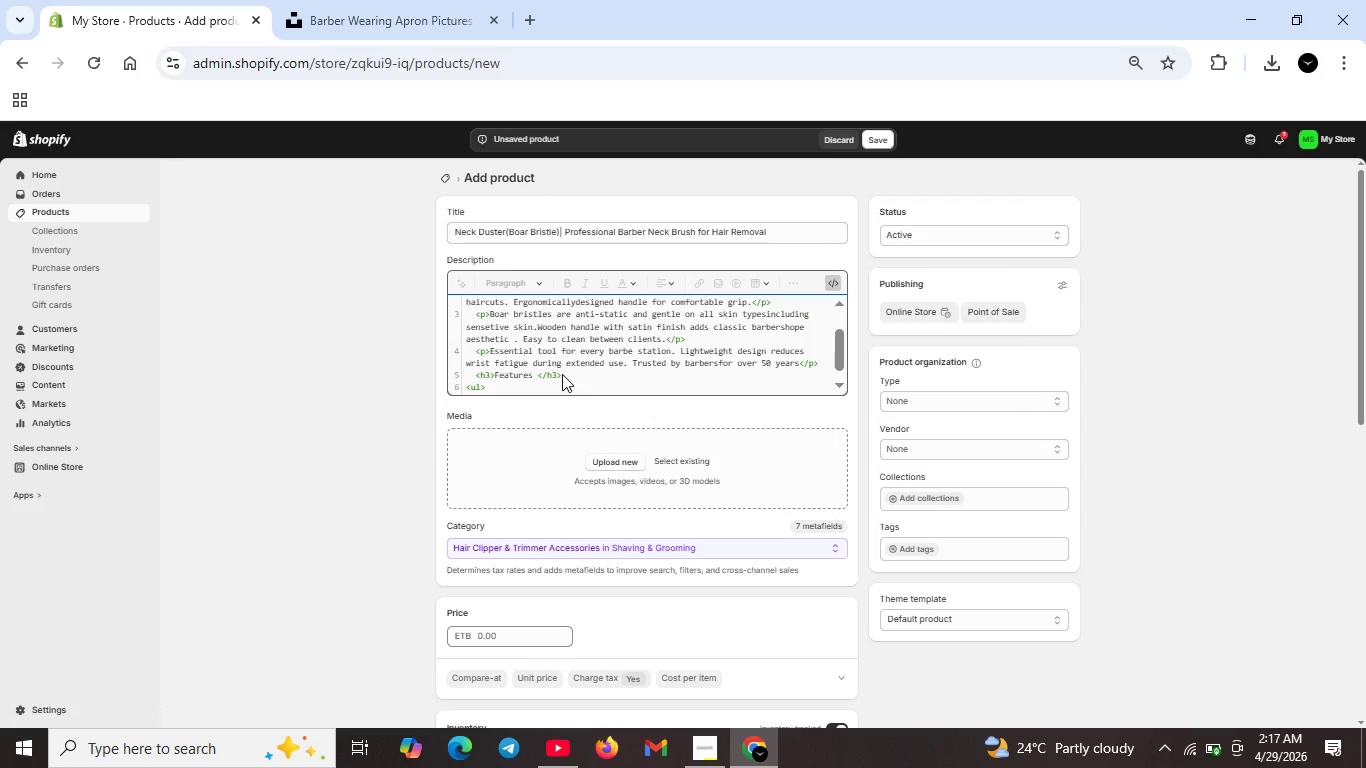 
key(Shift+Enter)
 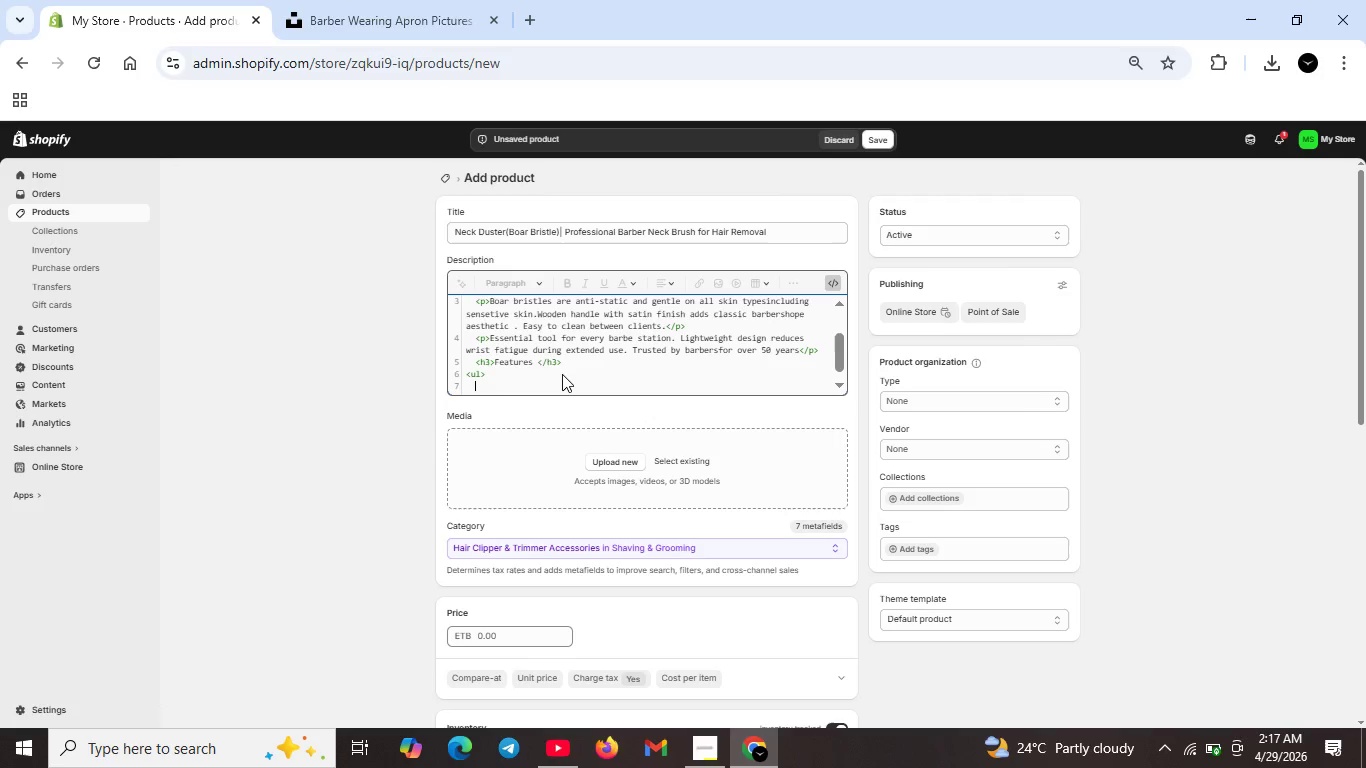 
type(<li>N)
key(Backspace)
type(b)
key(Backspace)
type(Bristles 100% natural boar bristles </li>)
 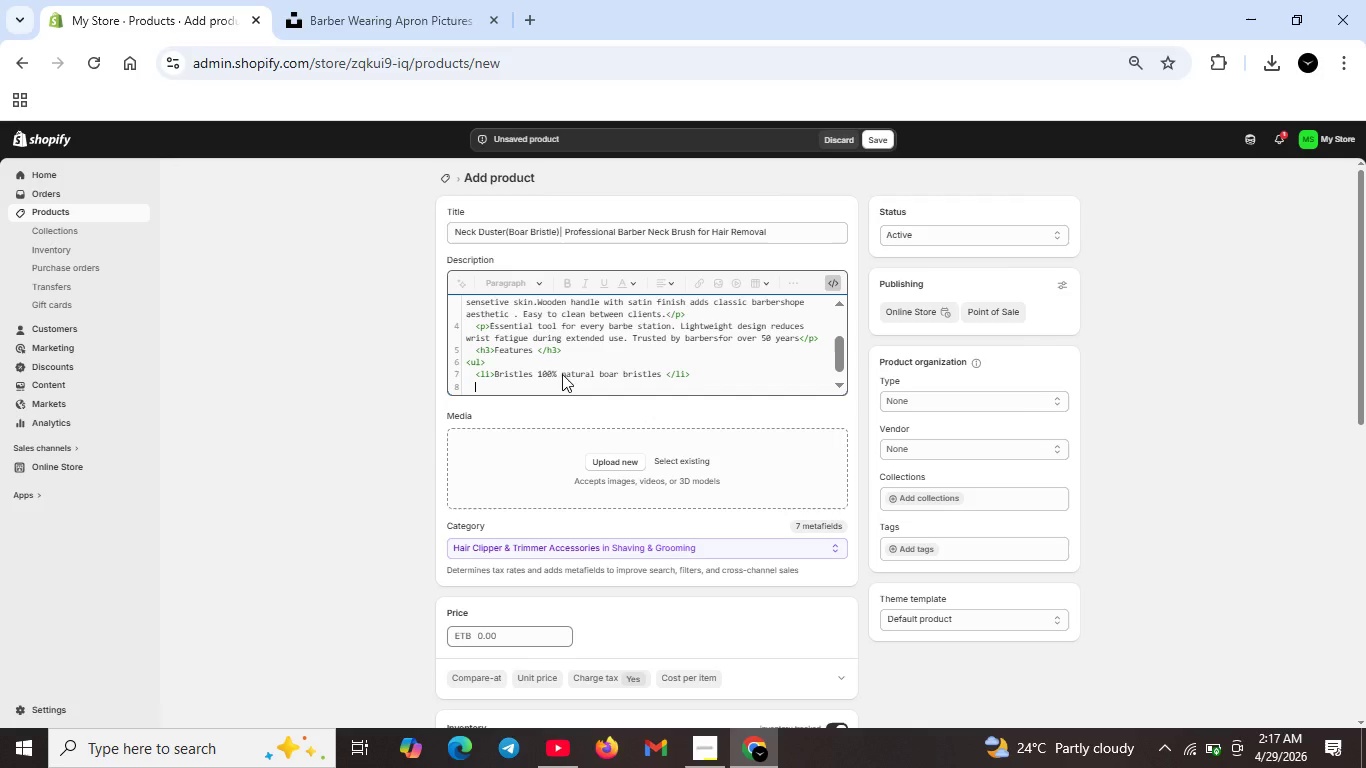 
 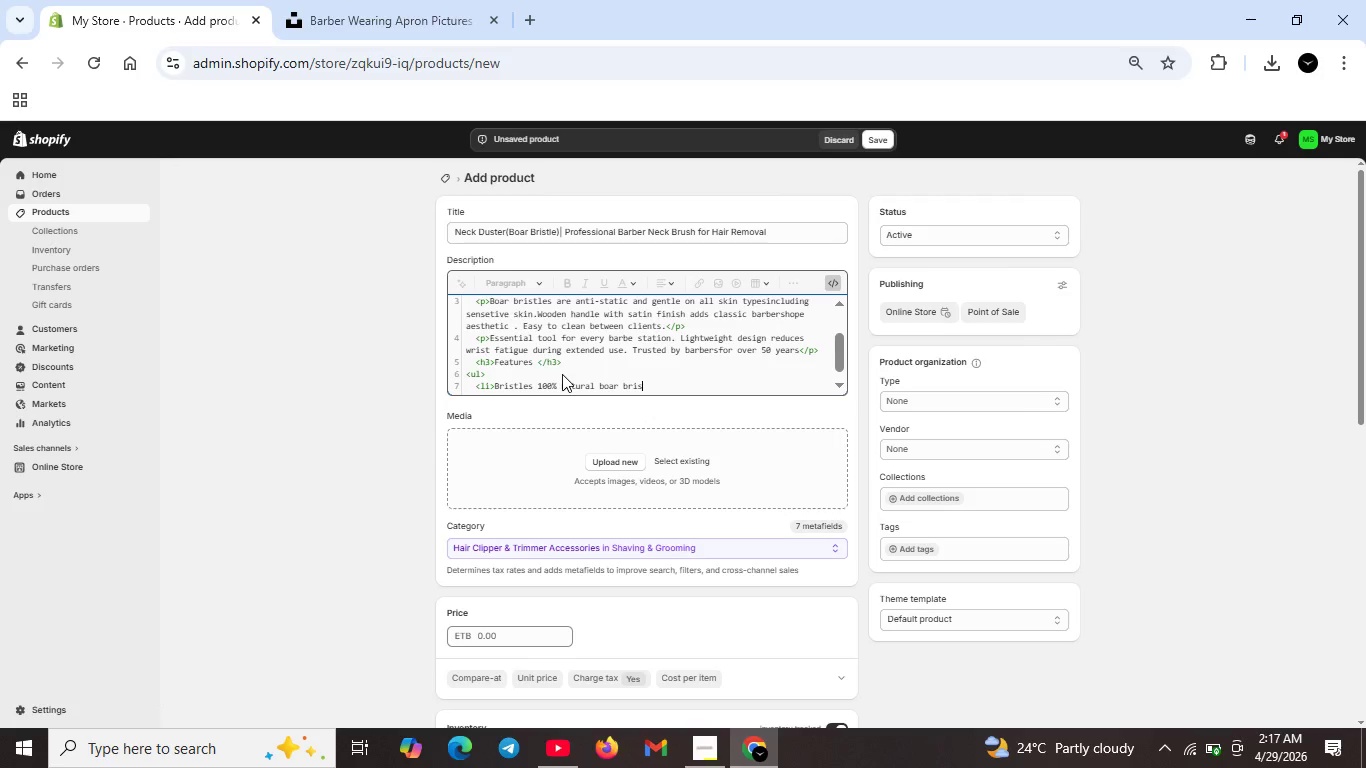 
key(Shift+Enter)
 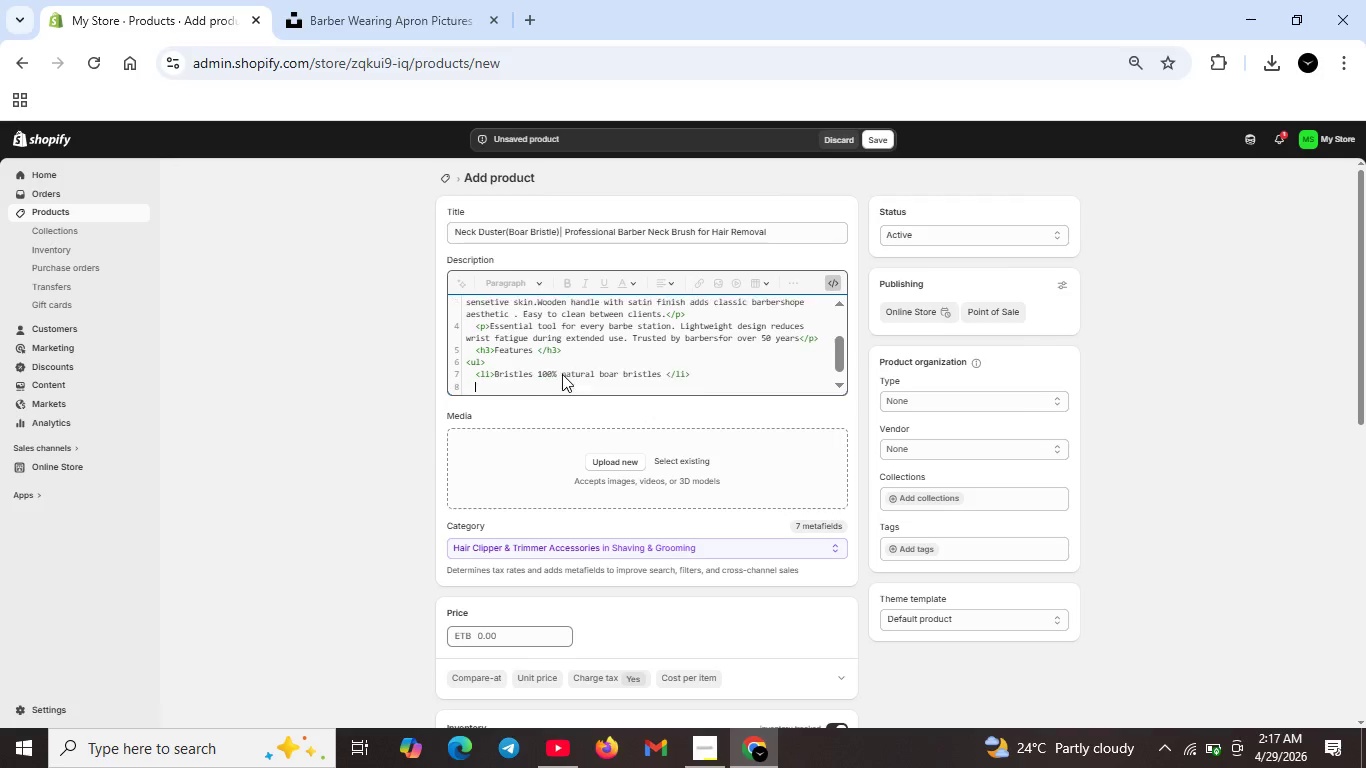 
type(<li> Handle)
 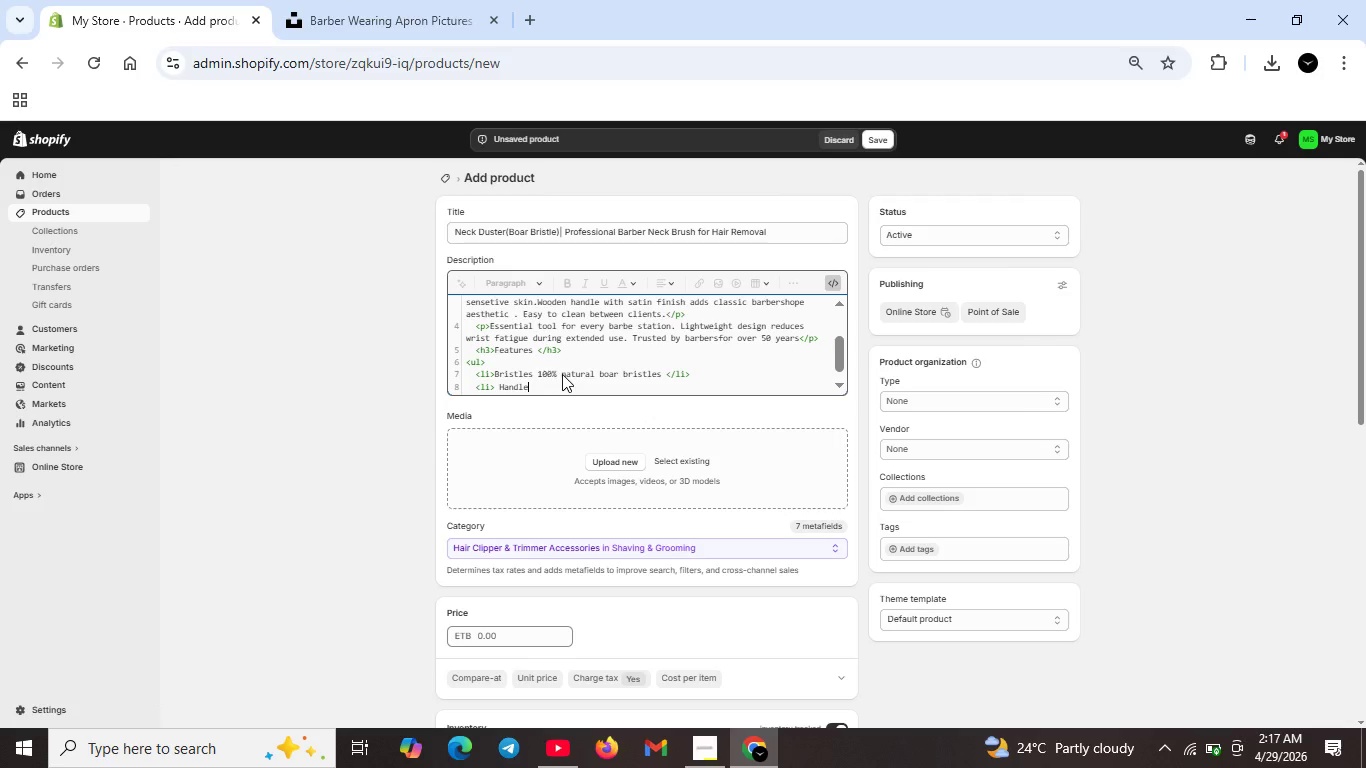 
key(ArrowLeft)
 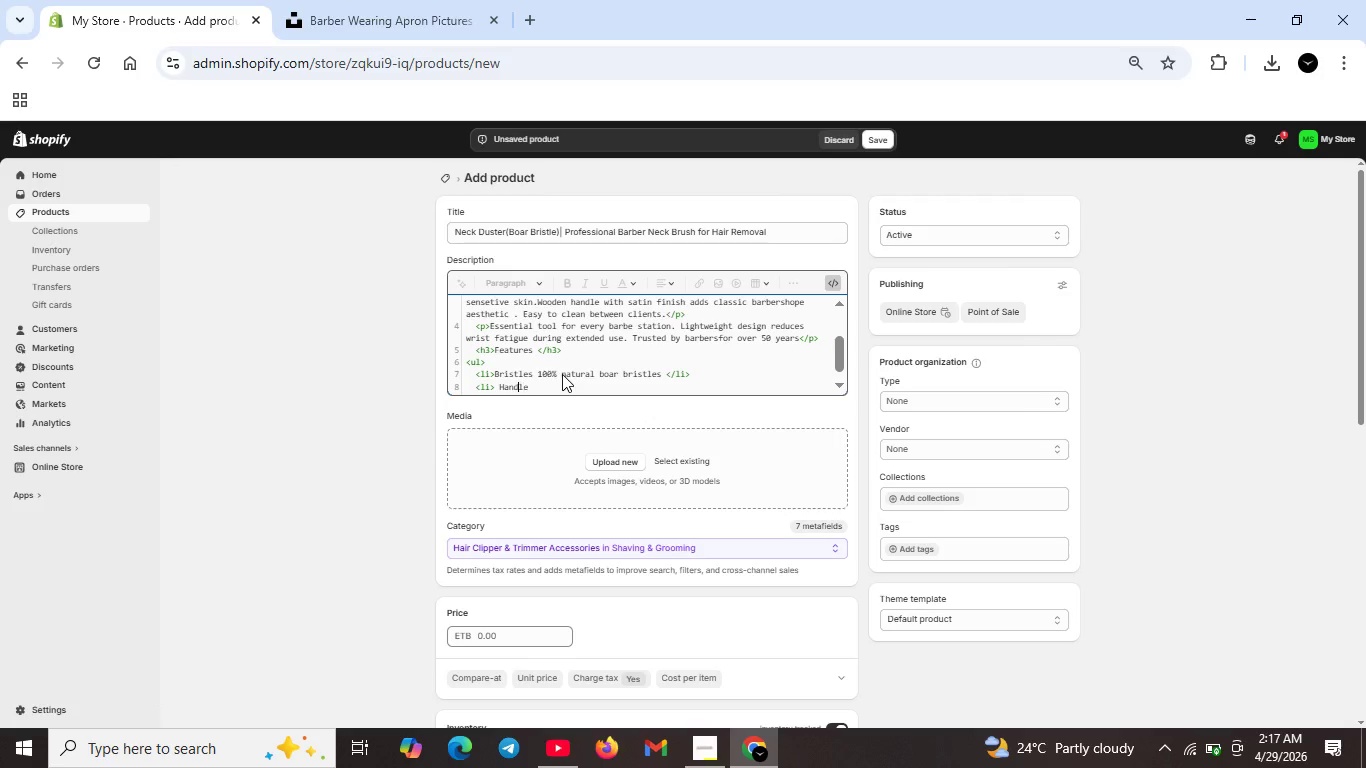 
key(ArrowLeft)
 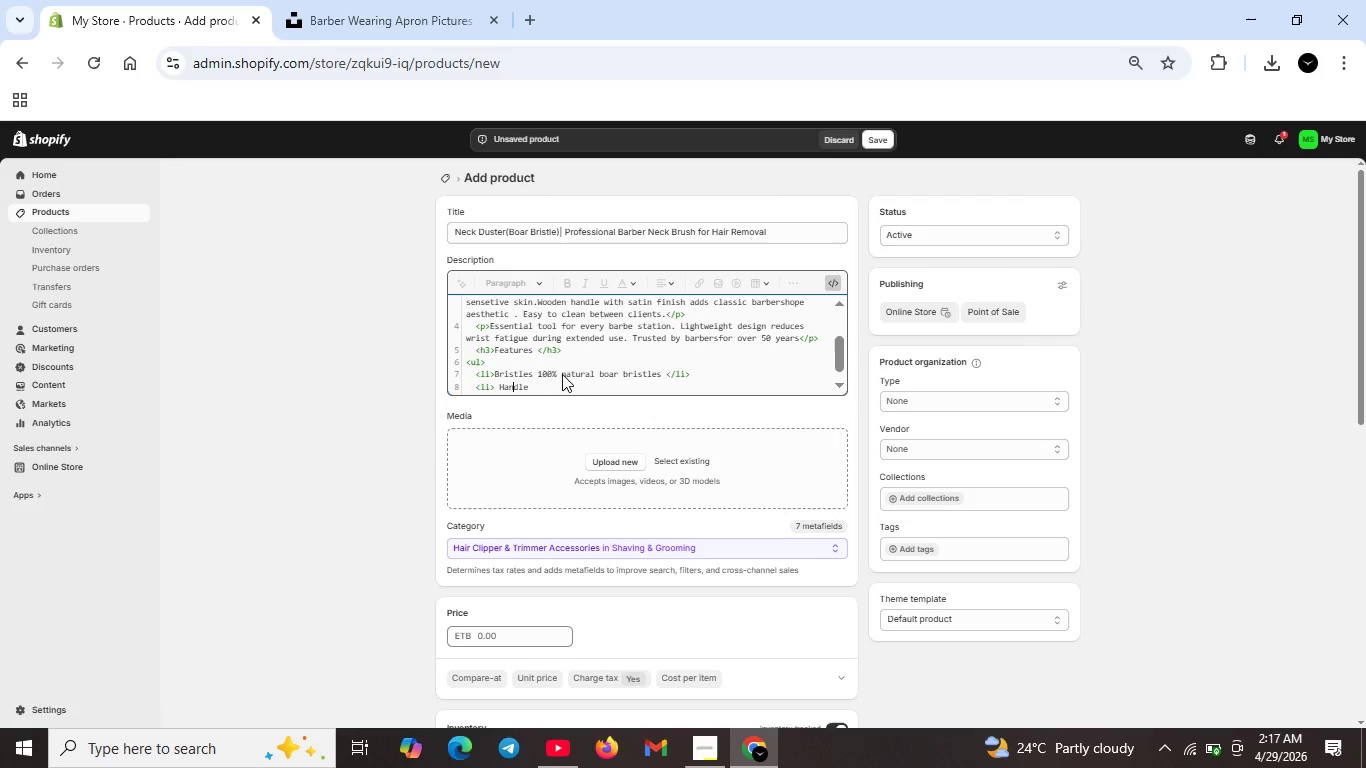 
key(ArrowLeft)
 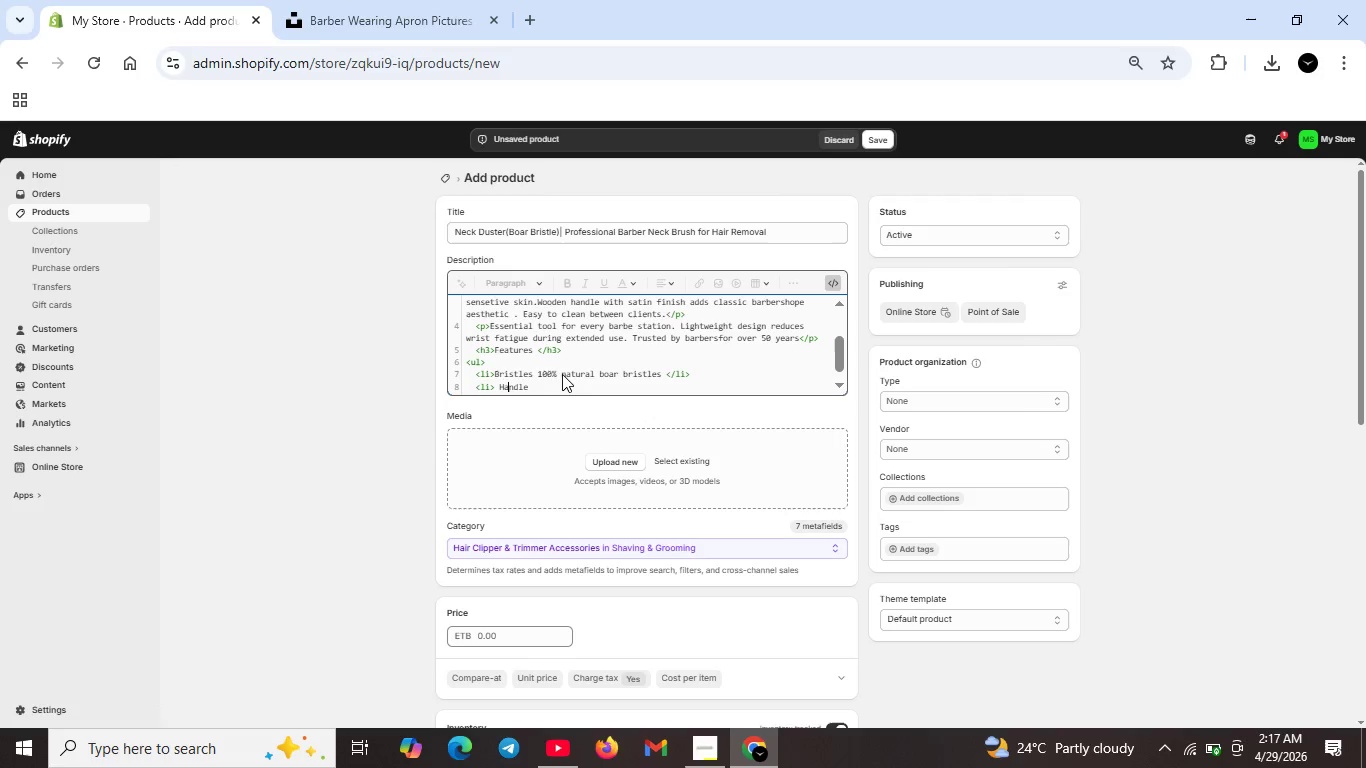 
key(ArrowLeft)
 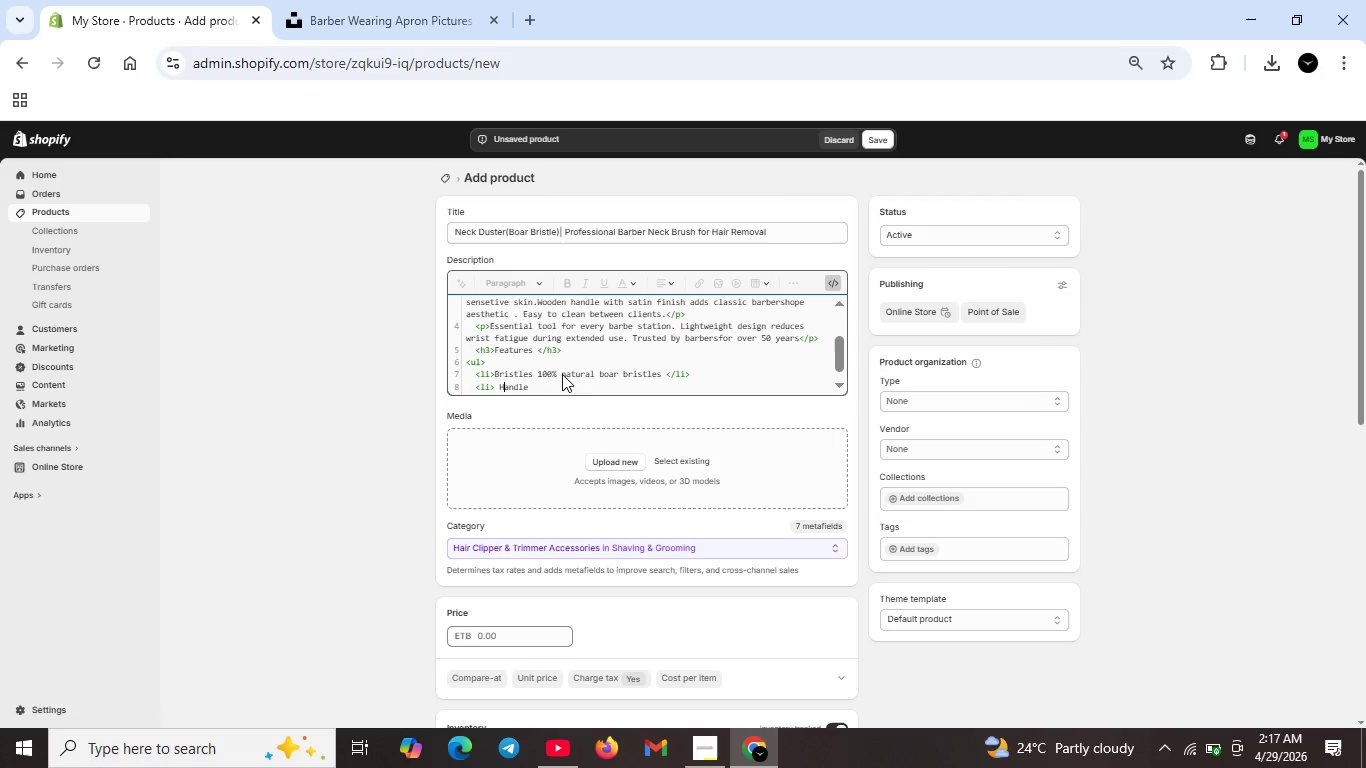 
key(ArrowLeft)
 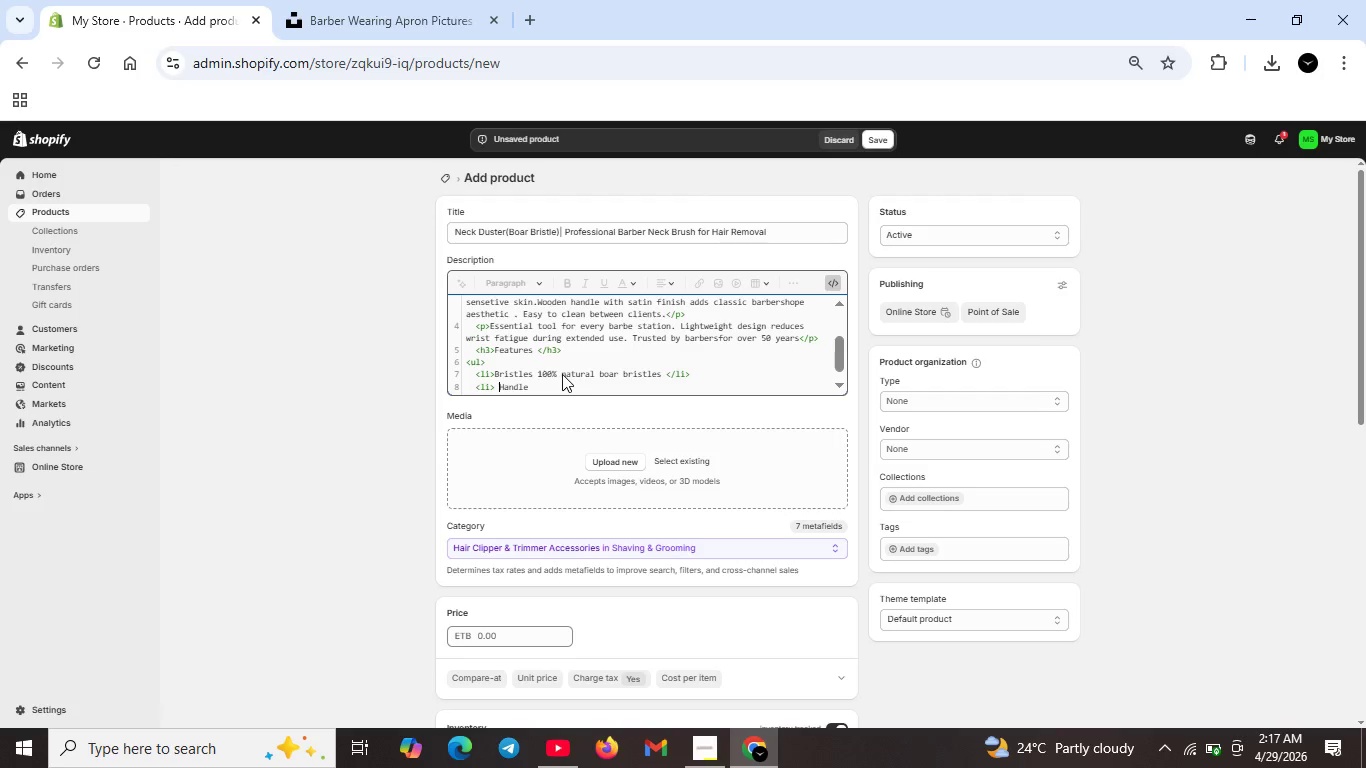 
key(ArrowLeft)
 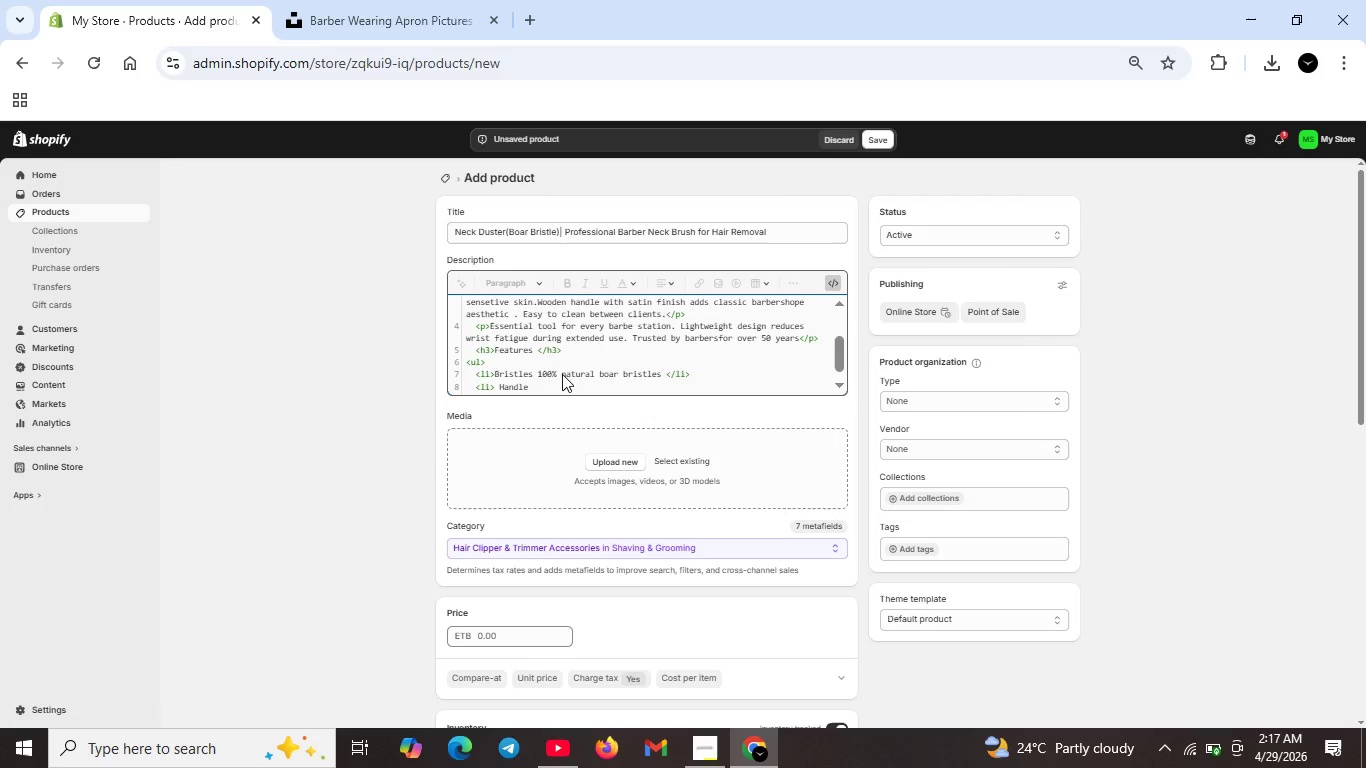 
key(Backspace)
 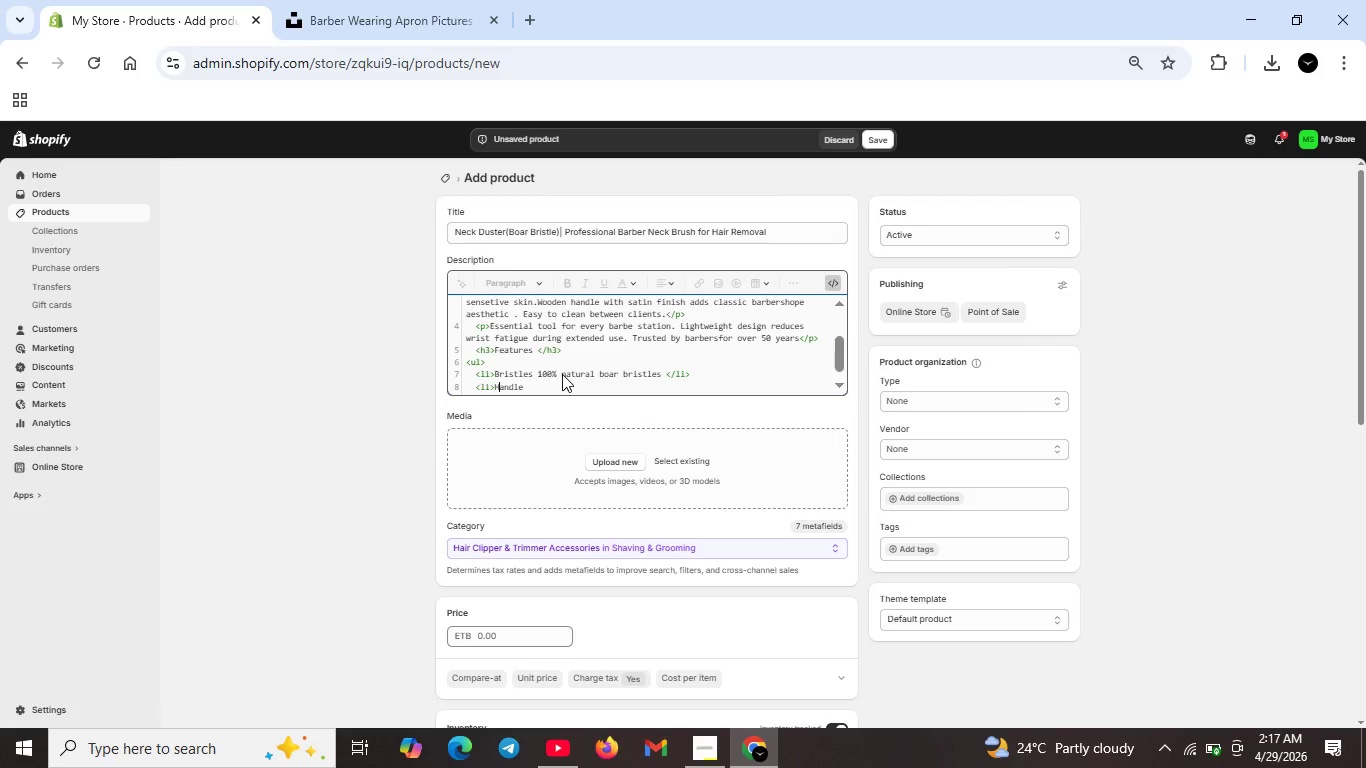 
key(ArrowRight)
 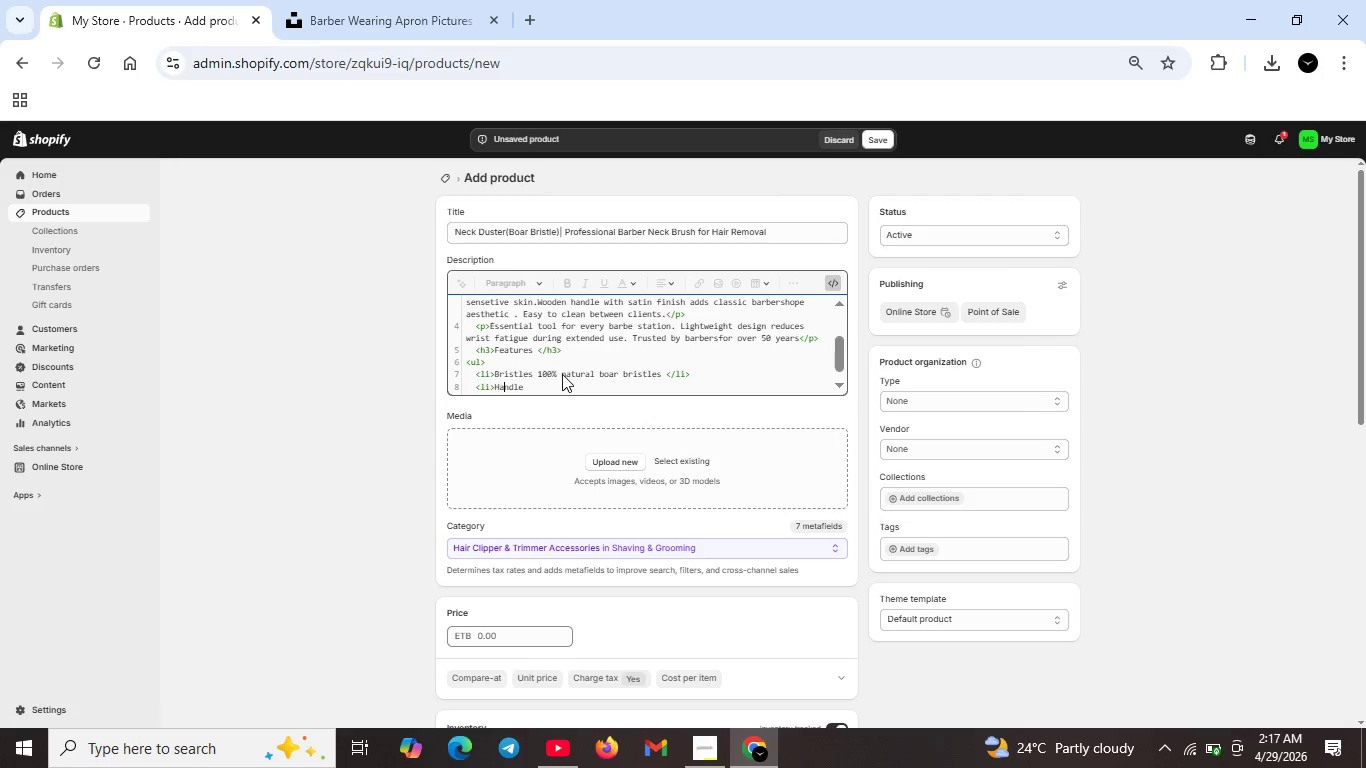 
key(ArrowRight)
 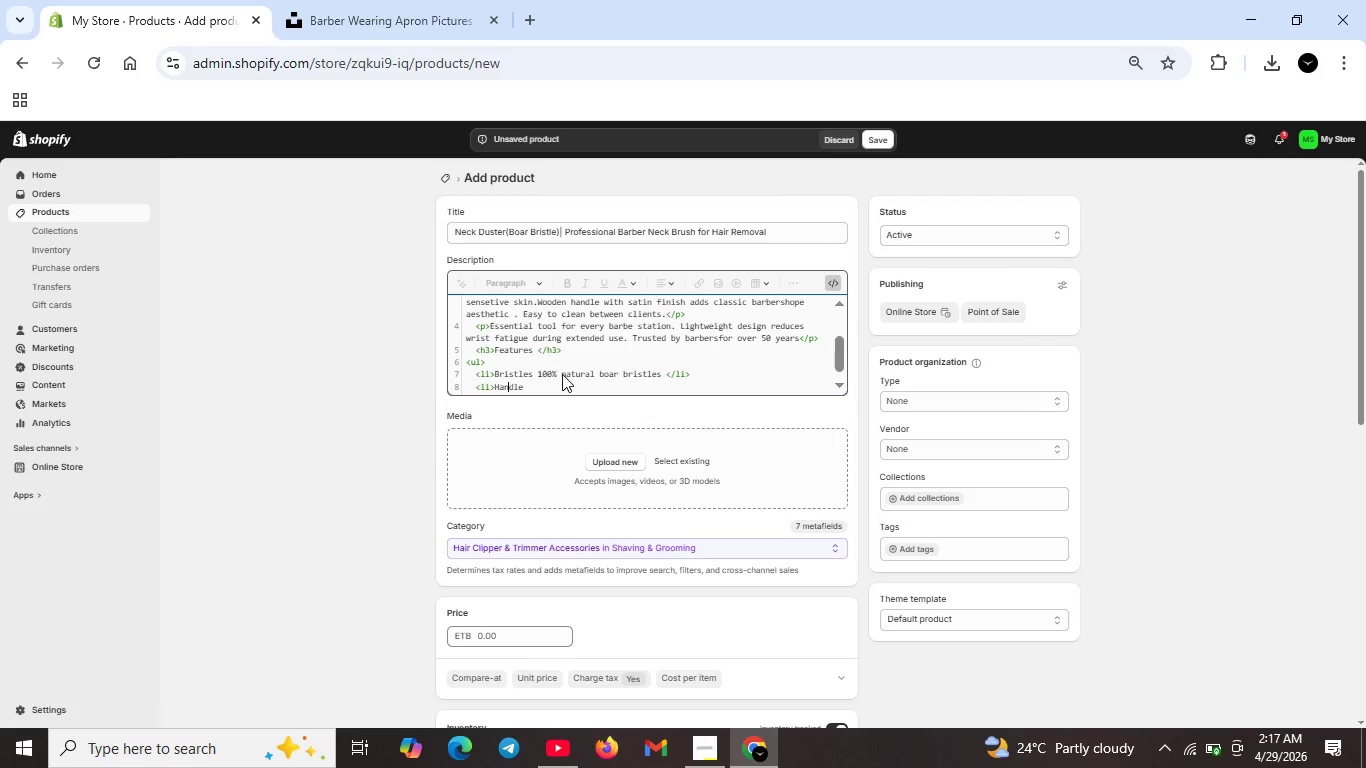 
key(ArrowRight)
 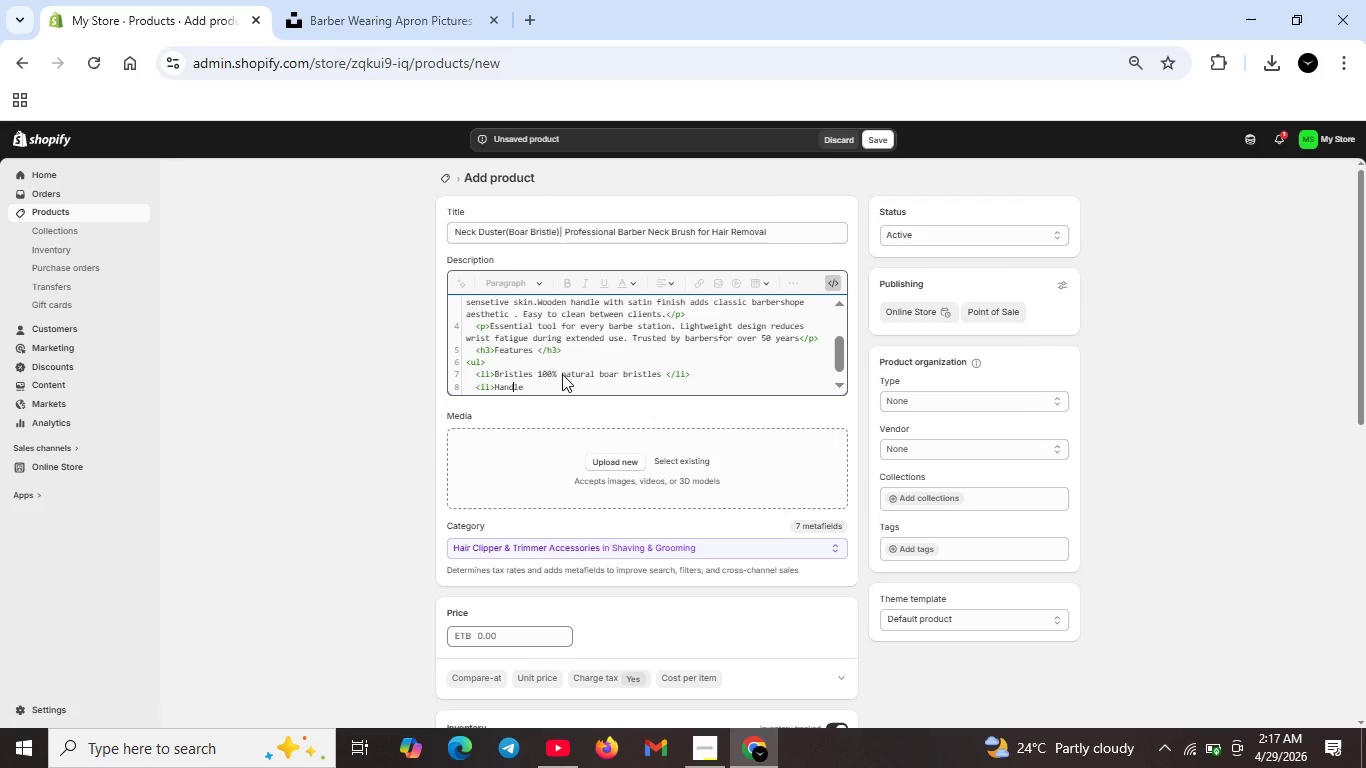 
key(ArrowRight)
 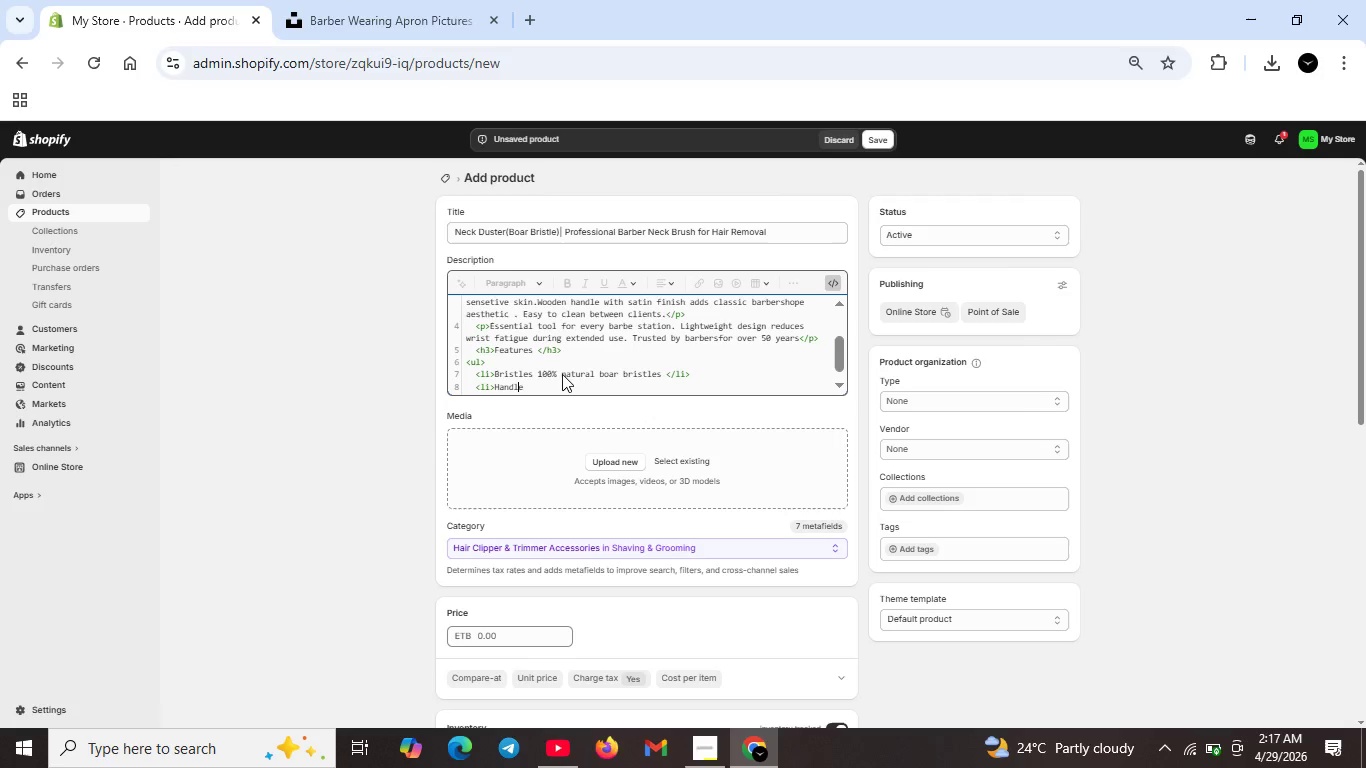 
key(ArrowRight)
 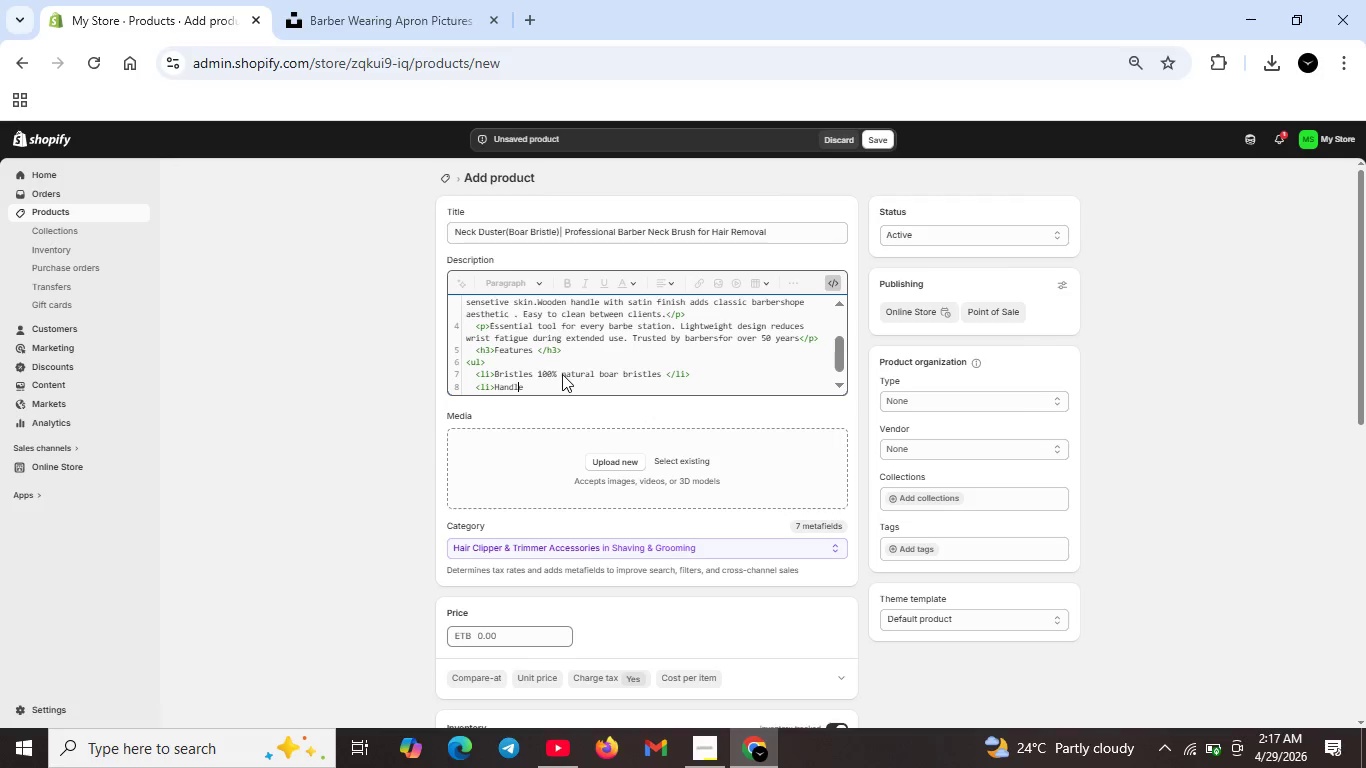 
key(ArrowRight)
 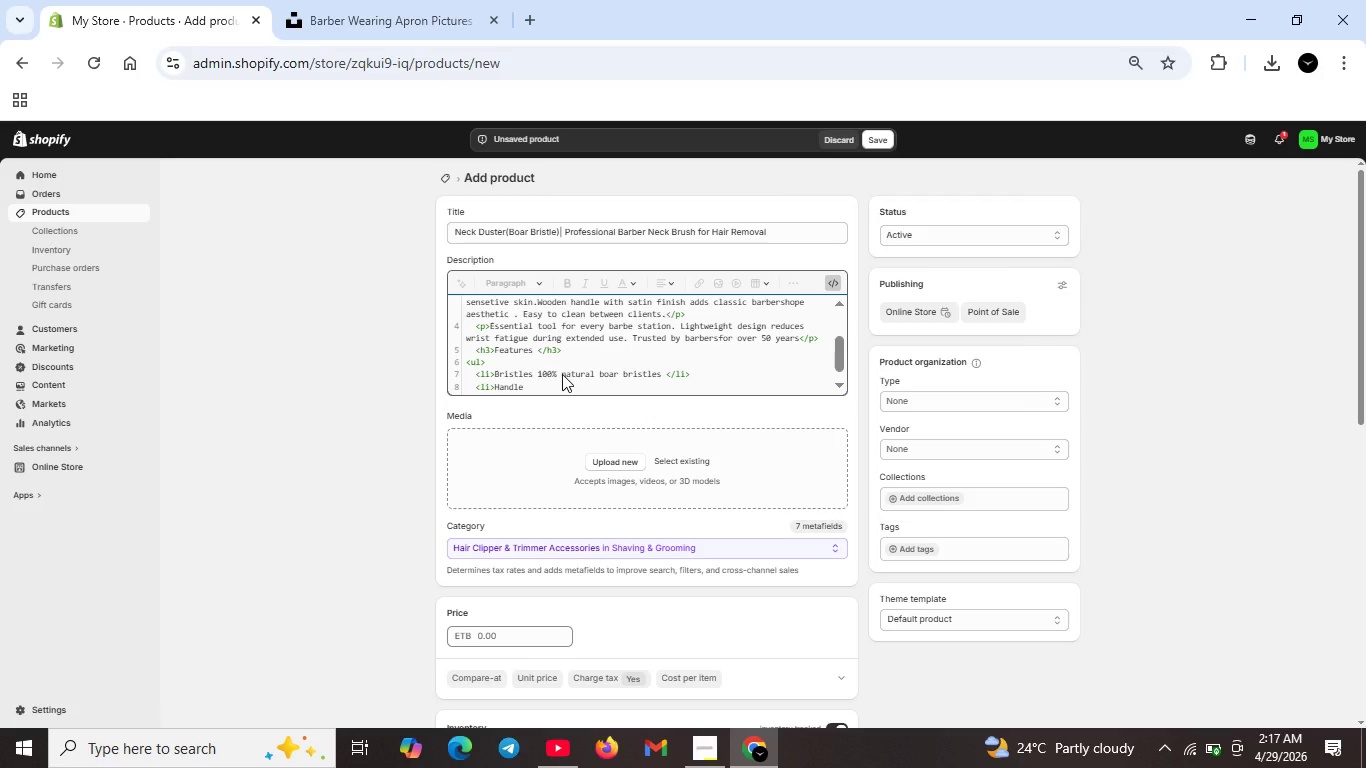 
type(: Wooden with station )
key(Backspace)
key(Backspace)
key(Backspace)
key(Backspace)
key(Backspace)
key(Backspace)
key(Backspace)
type(atin finish</li>)
 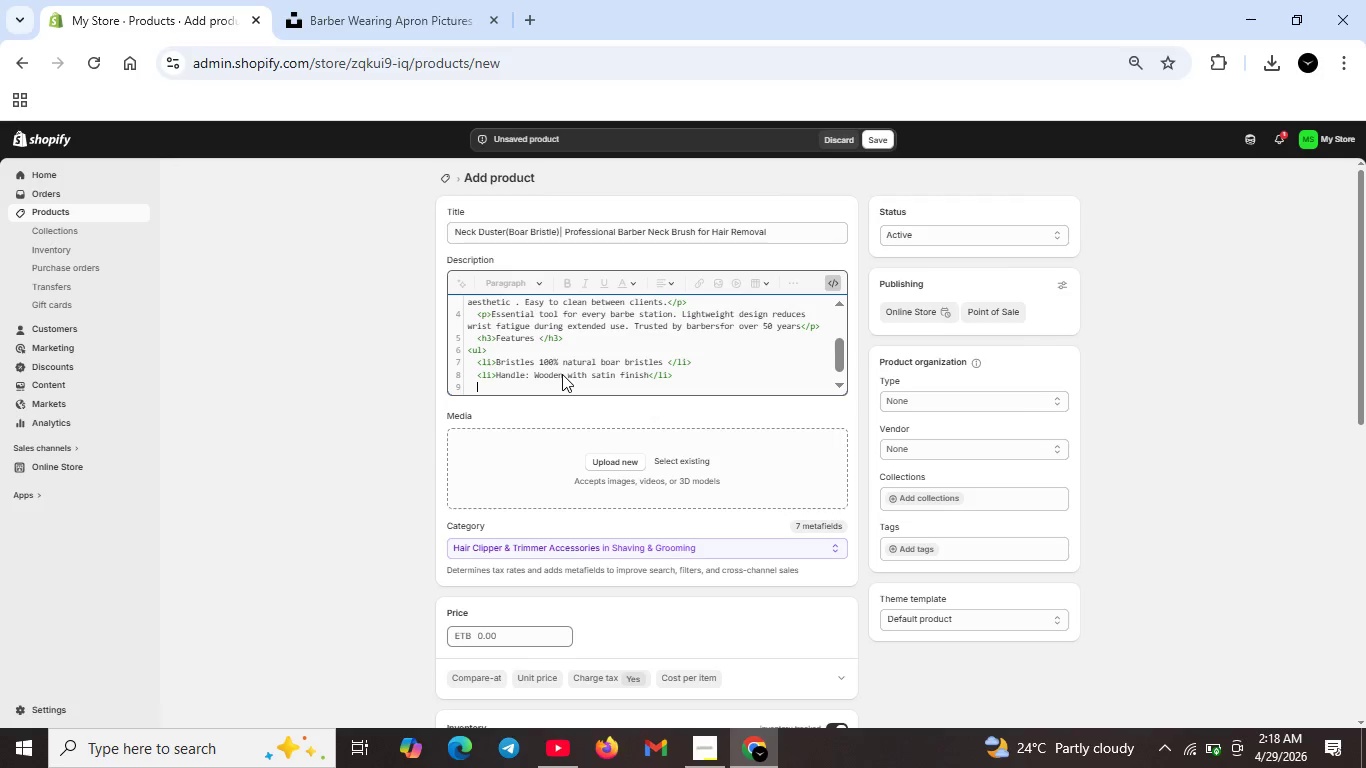 
 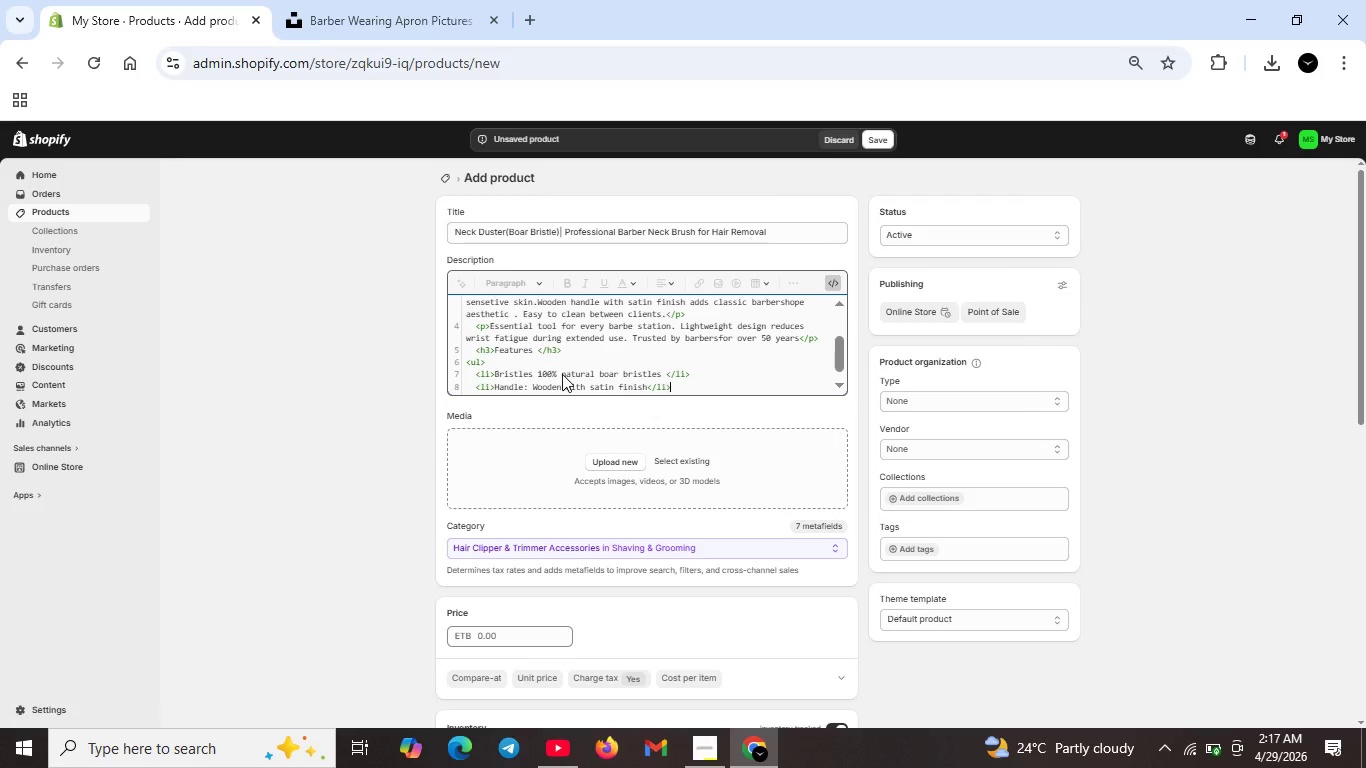 
key(Shift+Enter)
 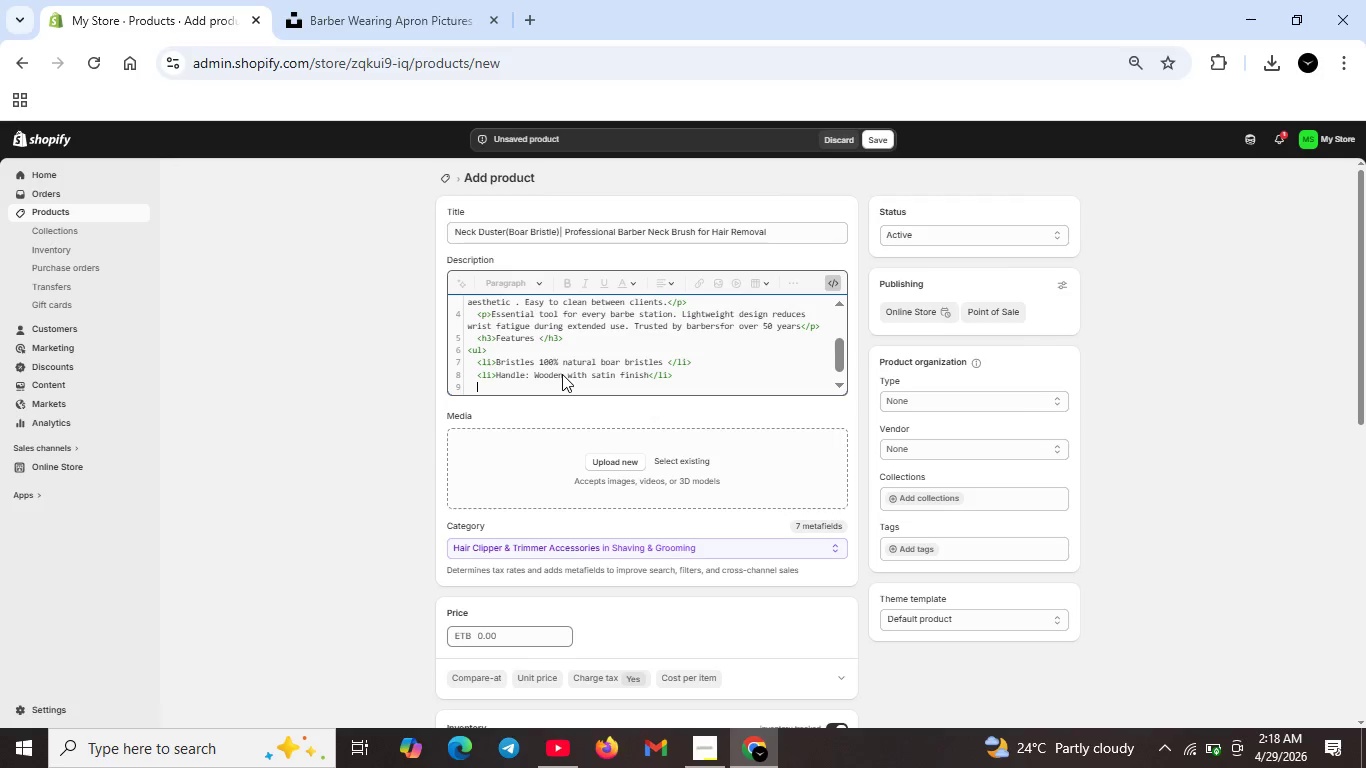 
type(<li>Length:8 inches</li>)
 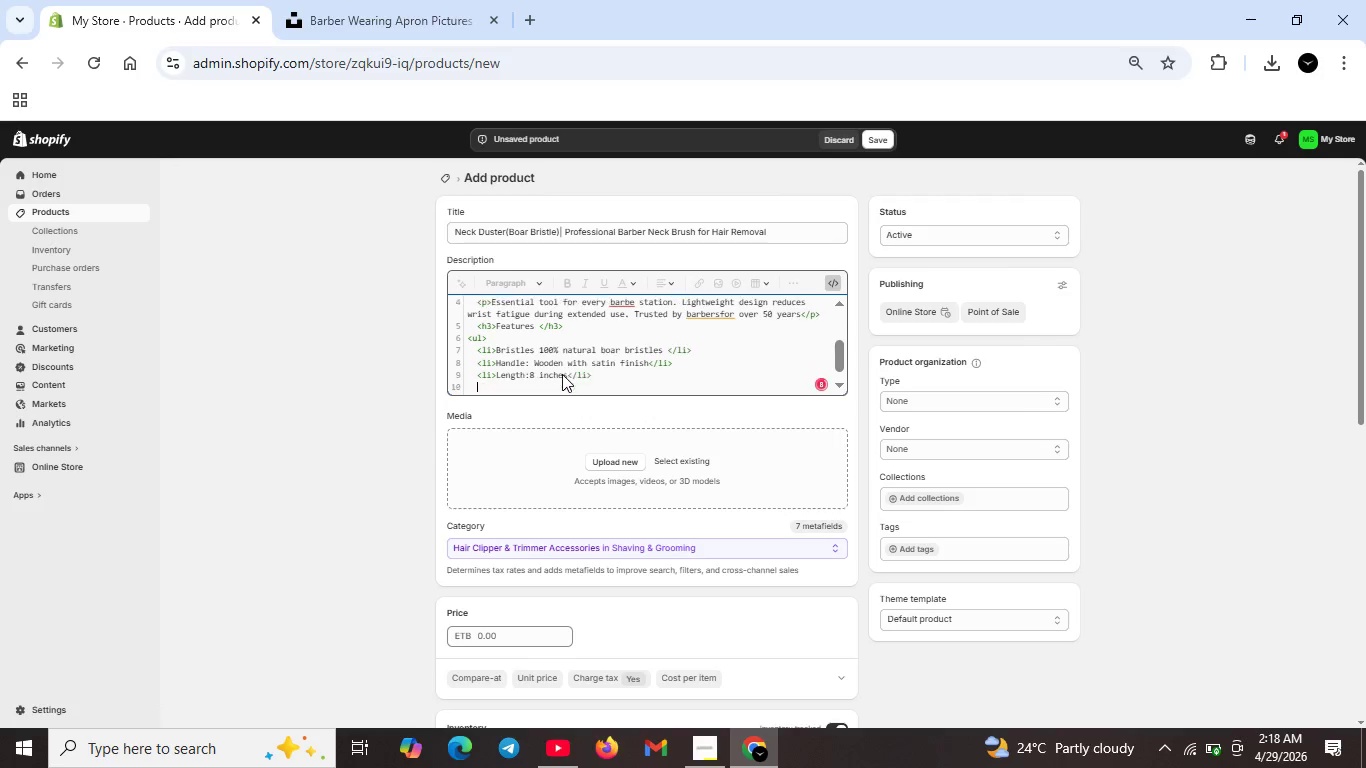 
 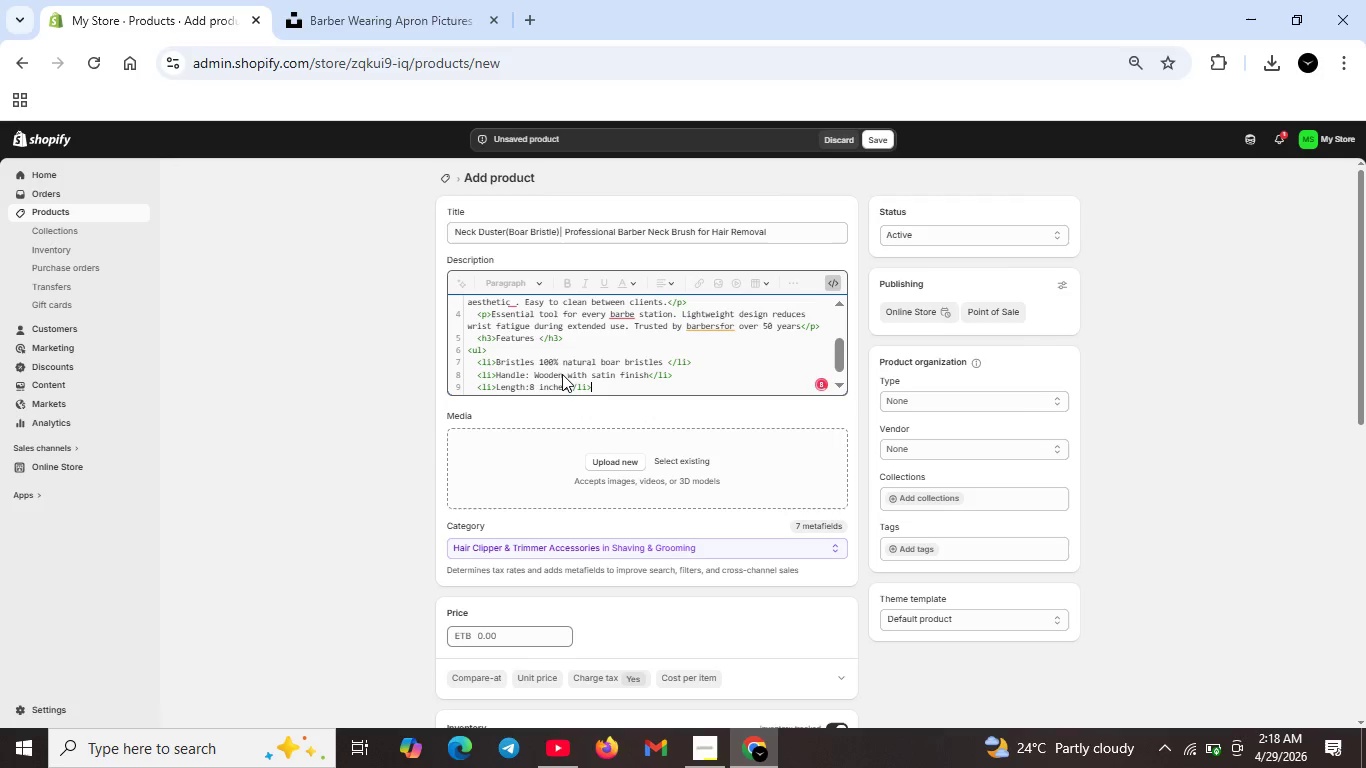 
key(Shift+Enter)
 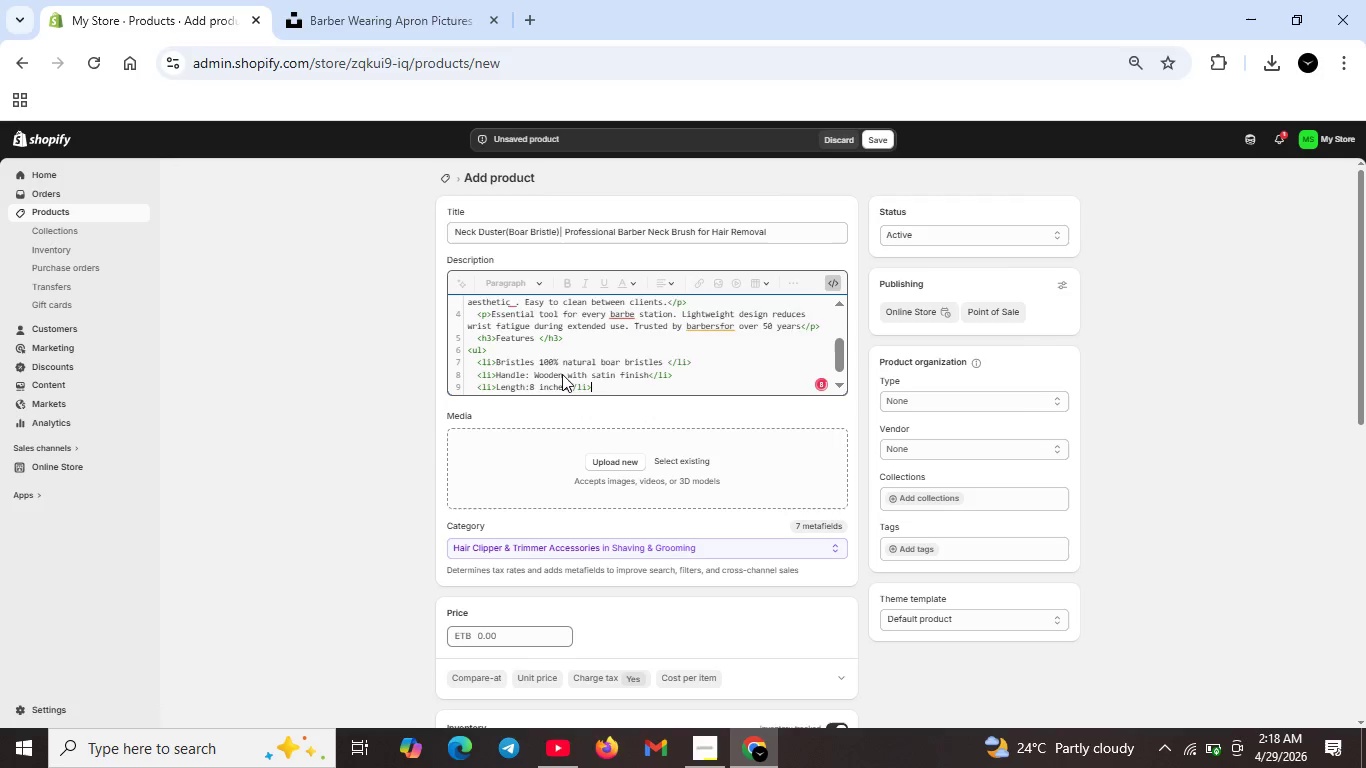 
type(<li>Cleaning: Easy to anitize </li>)
 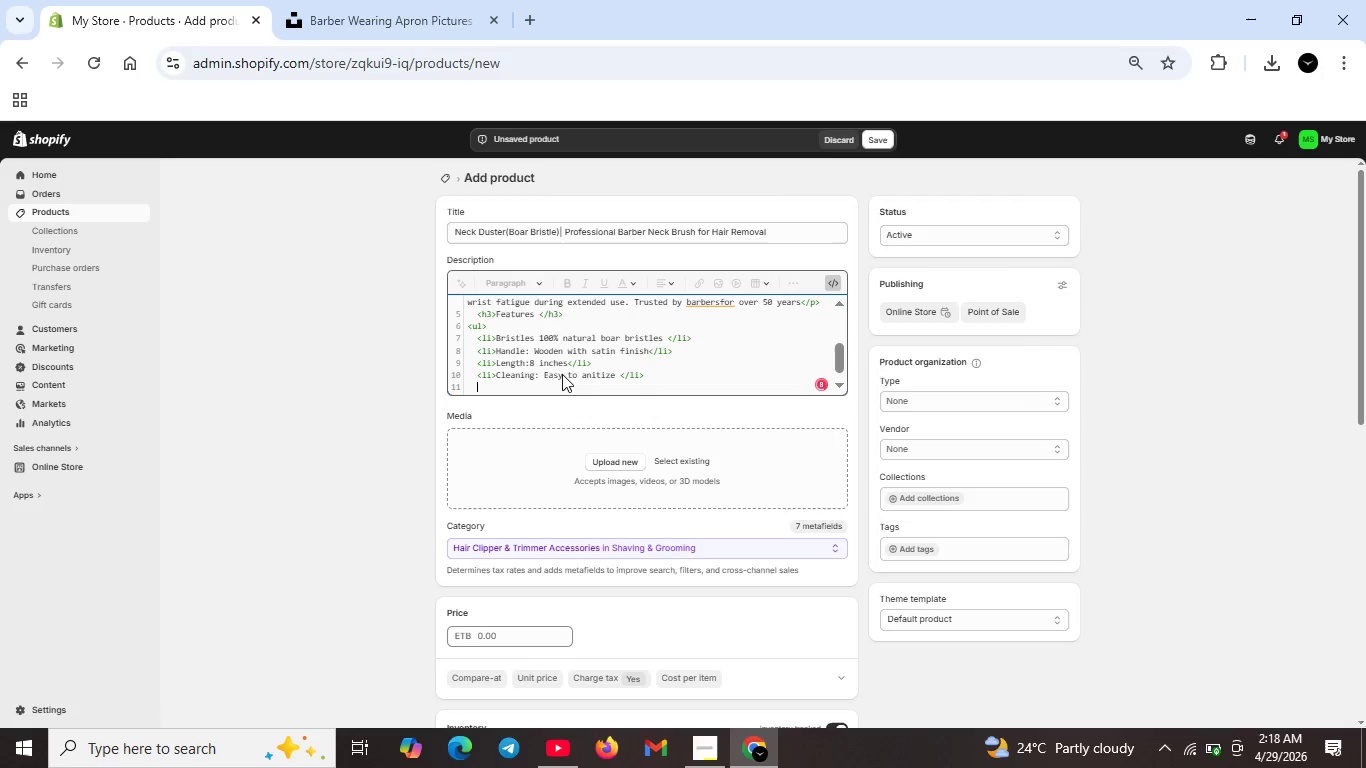 
 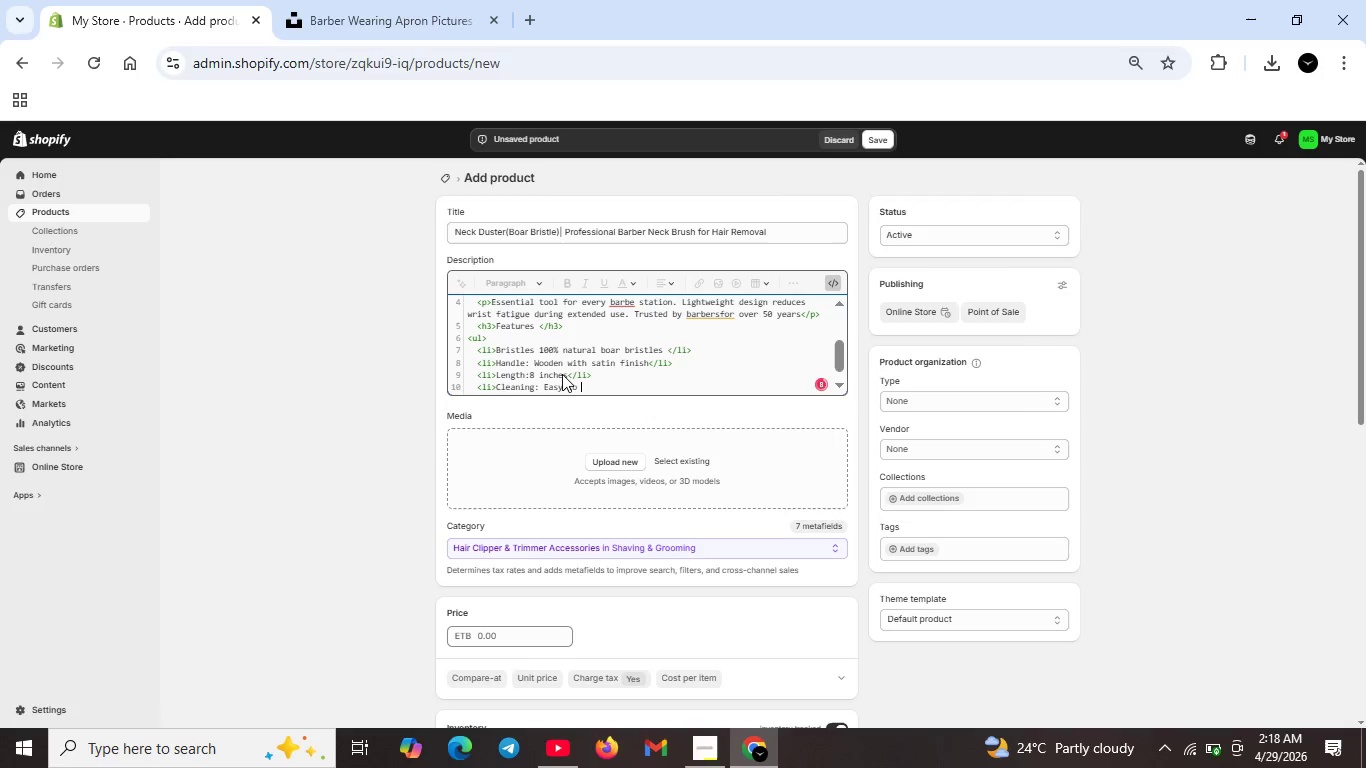 
key(Shift+Enter)
 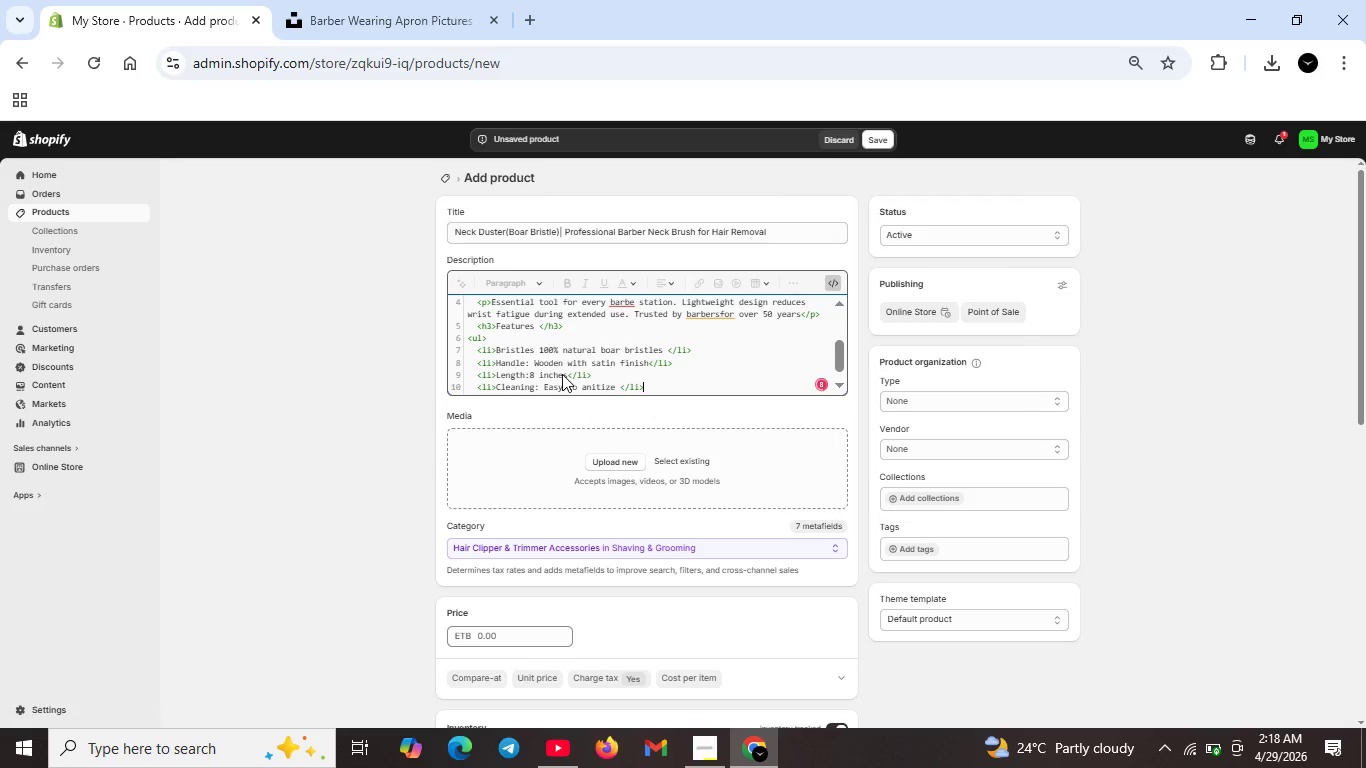 
type(</ul>)
 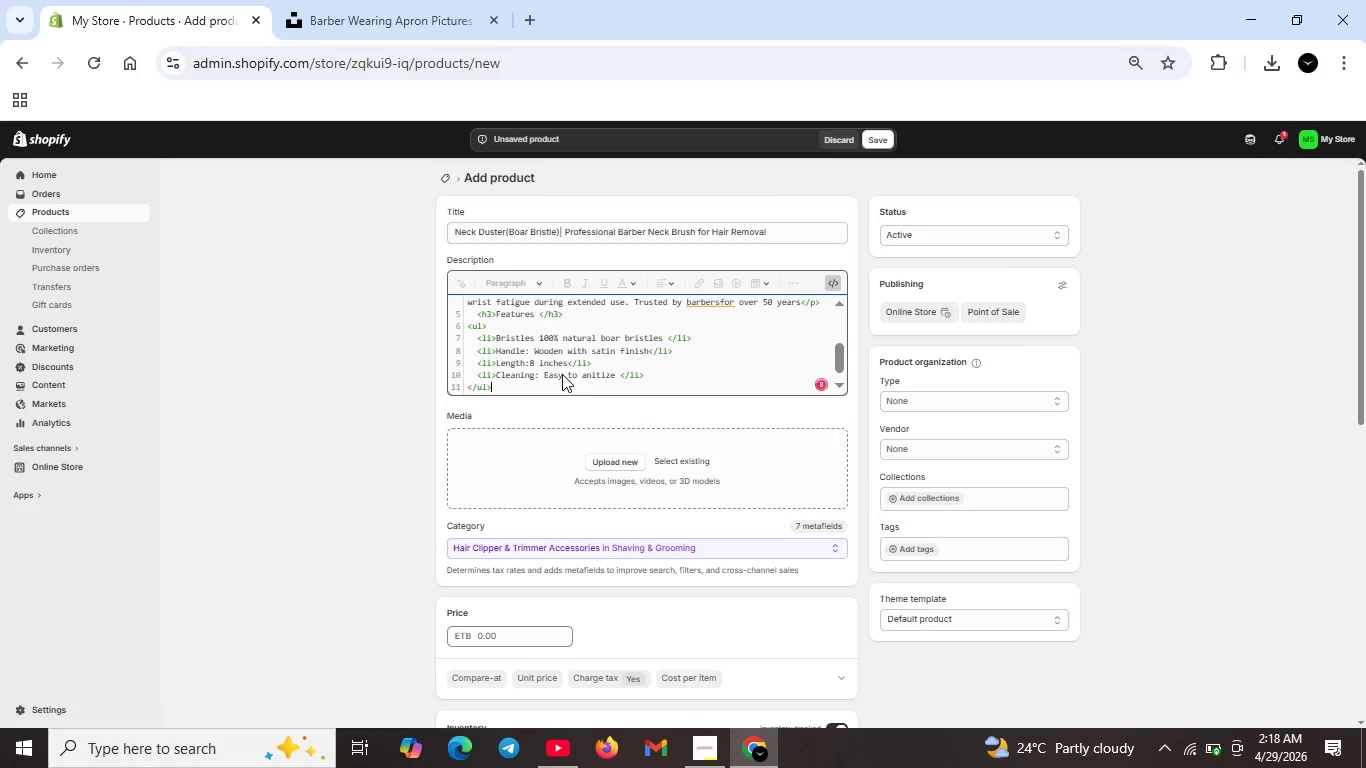 
scroll: coordinate [697, 345], scroll_direction: up, amount: 7.0
 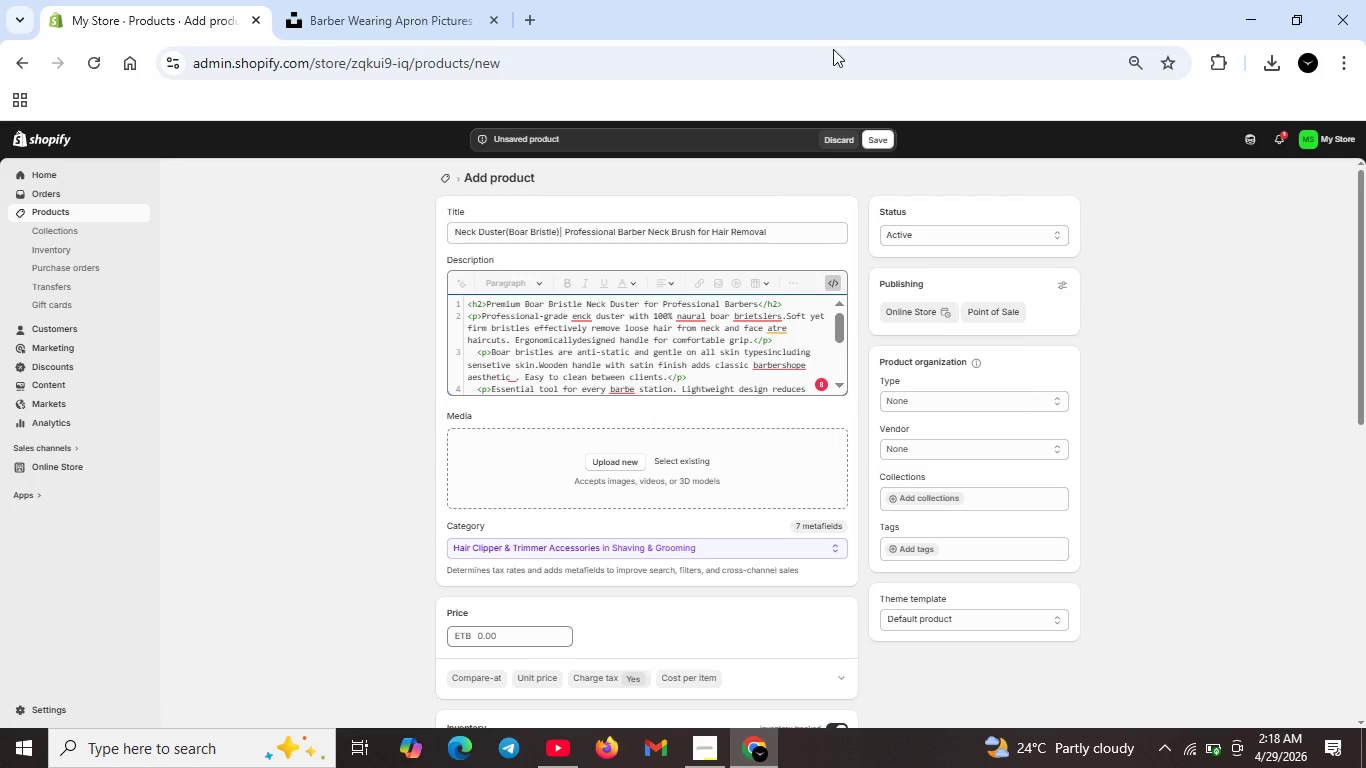 
left_click([884, 135])
 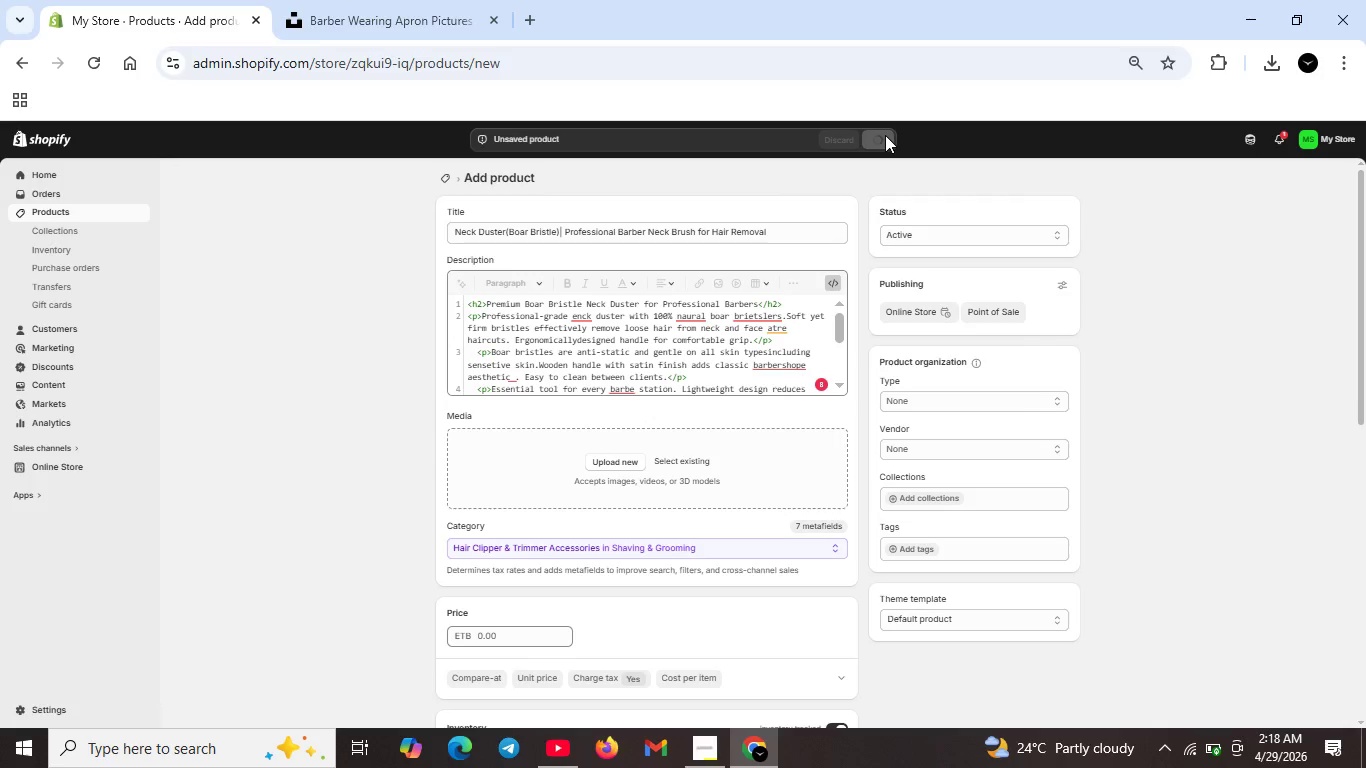 
wait(8.77)
 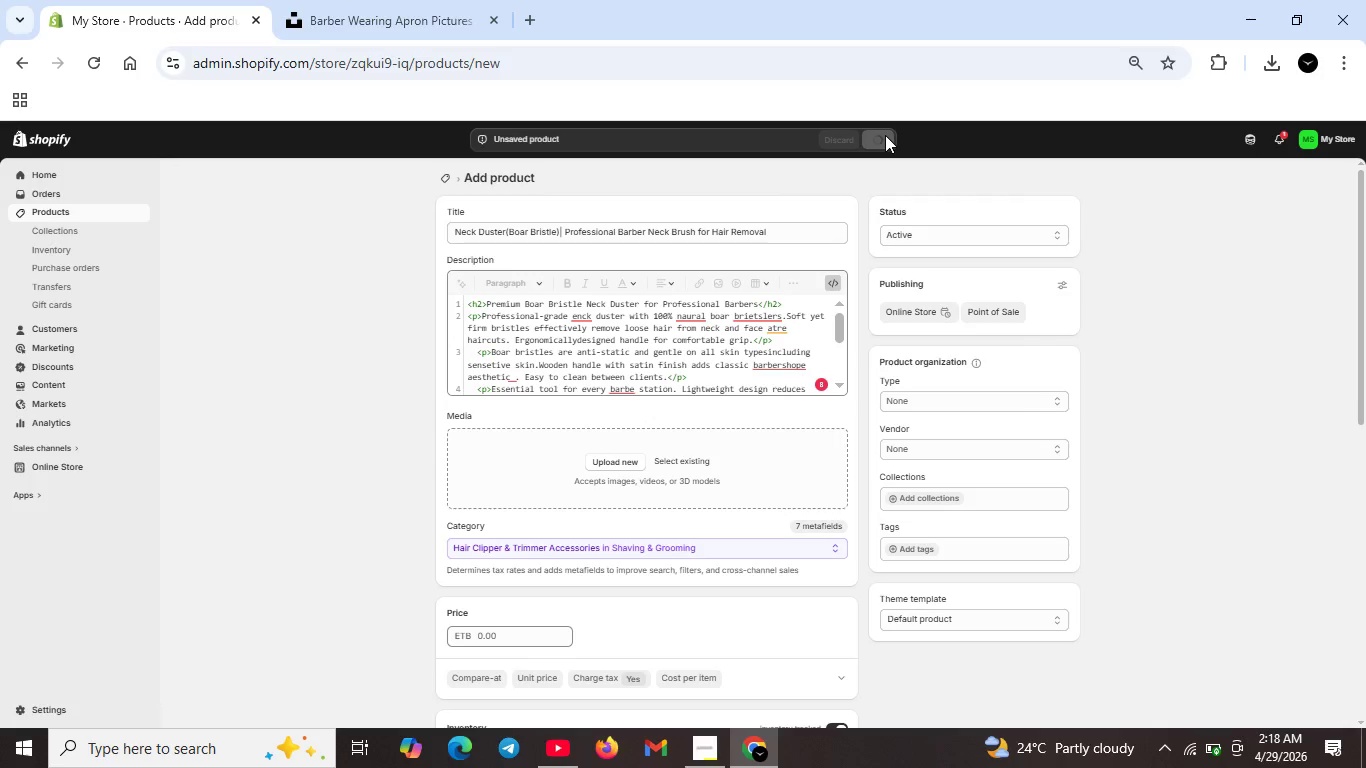 
left_click([701, 750])